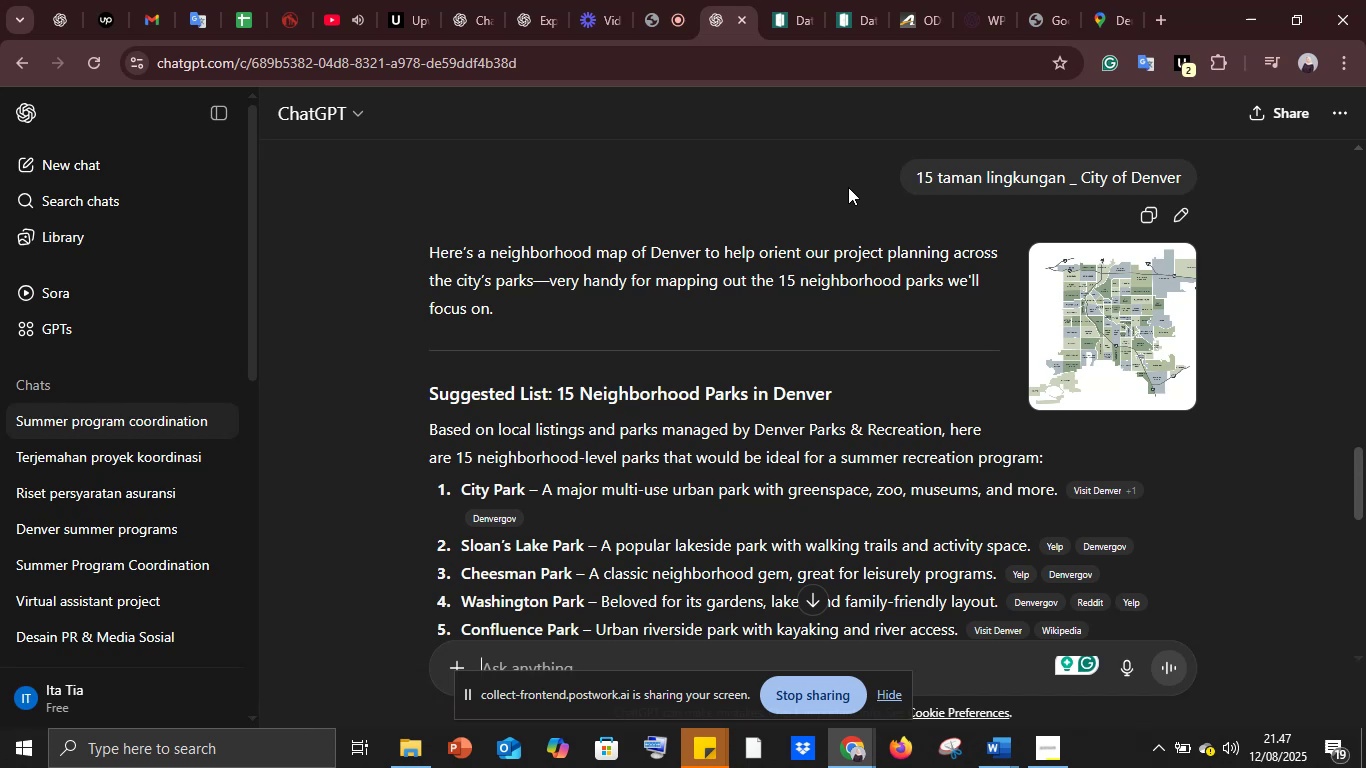 
wait(41.46)
 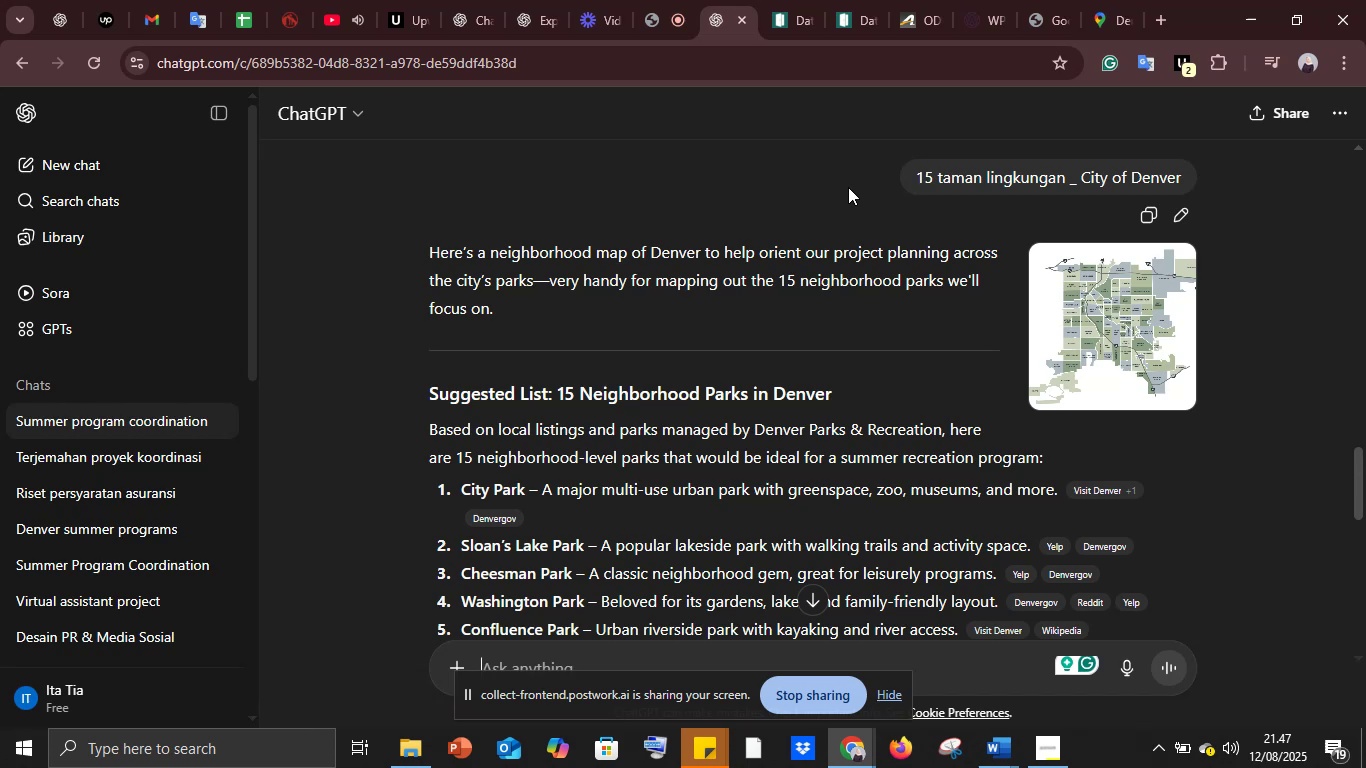 
scroll: coordinate [645, 489], scroll_direction: down, amount: 2.0
 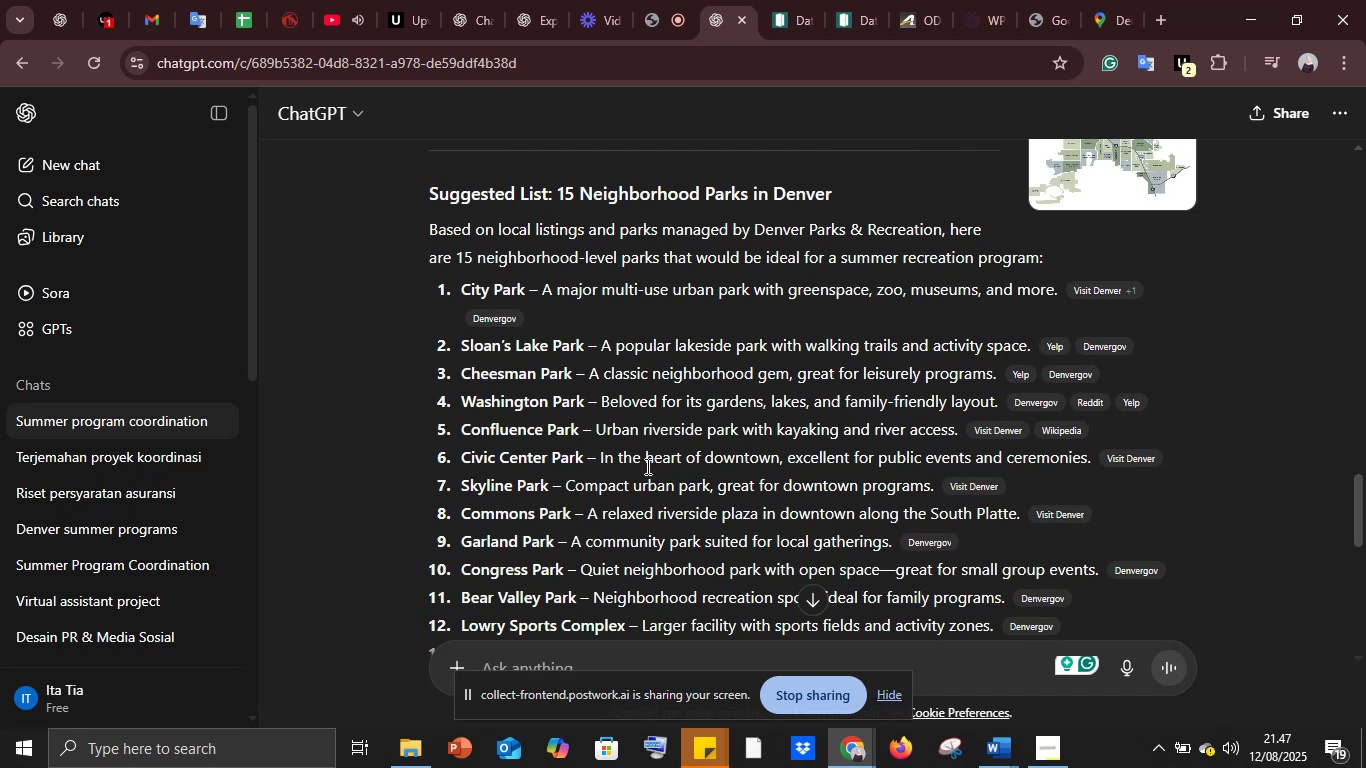 
wait(6.75)
 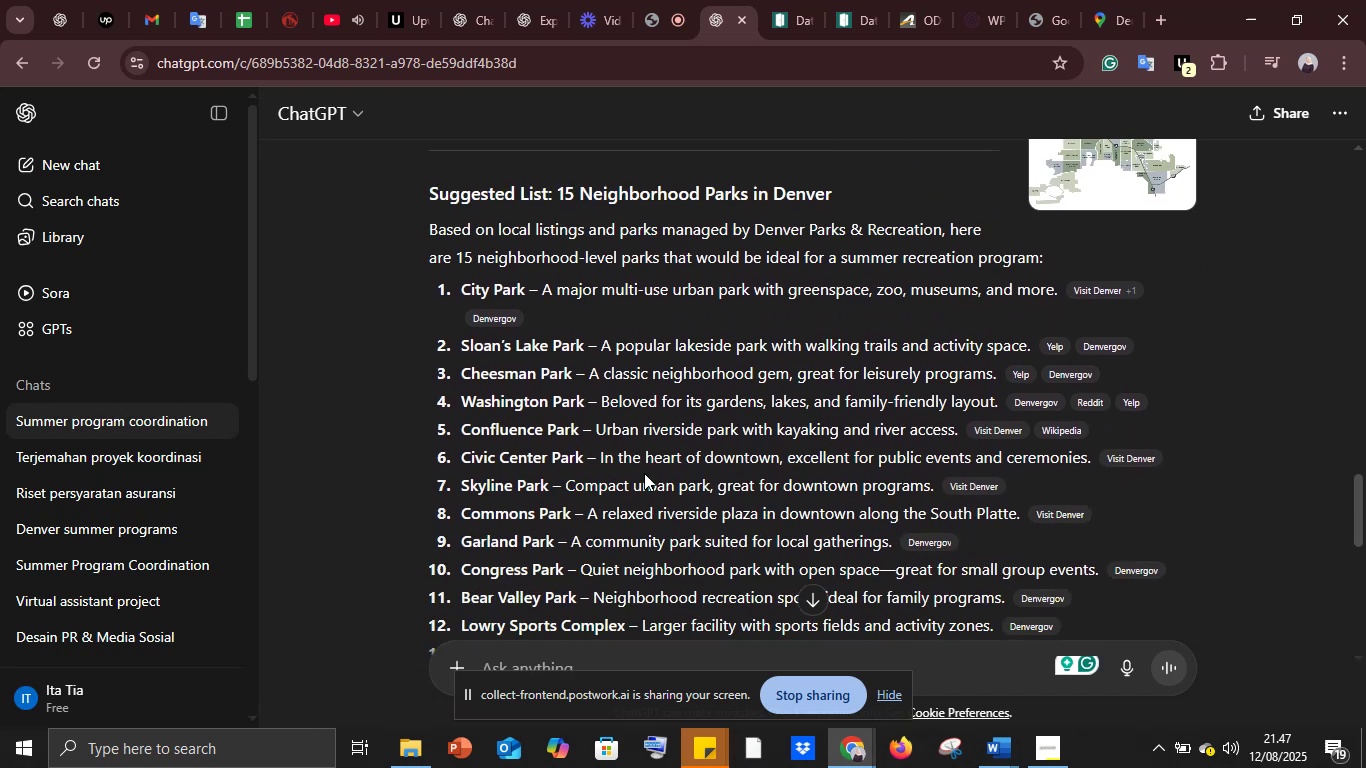 
scroll: coordinate [641, 464], scroll_direction: down, amount: 2.0
 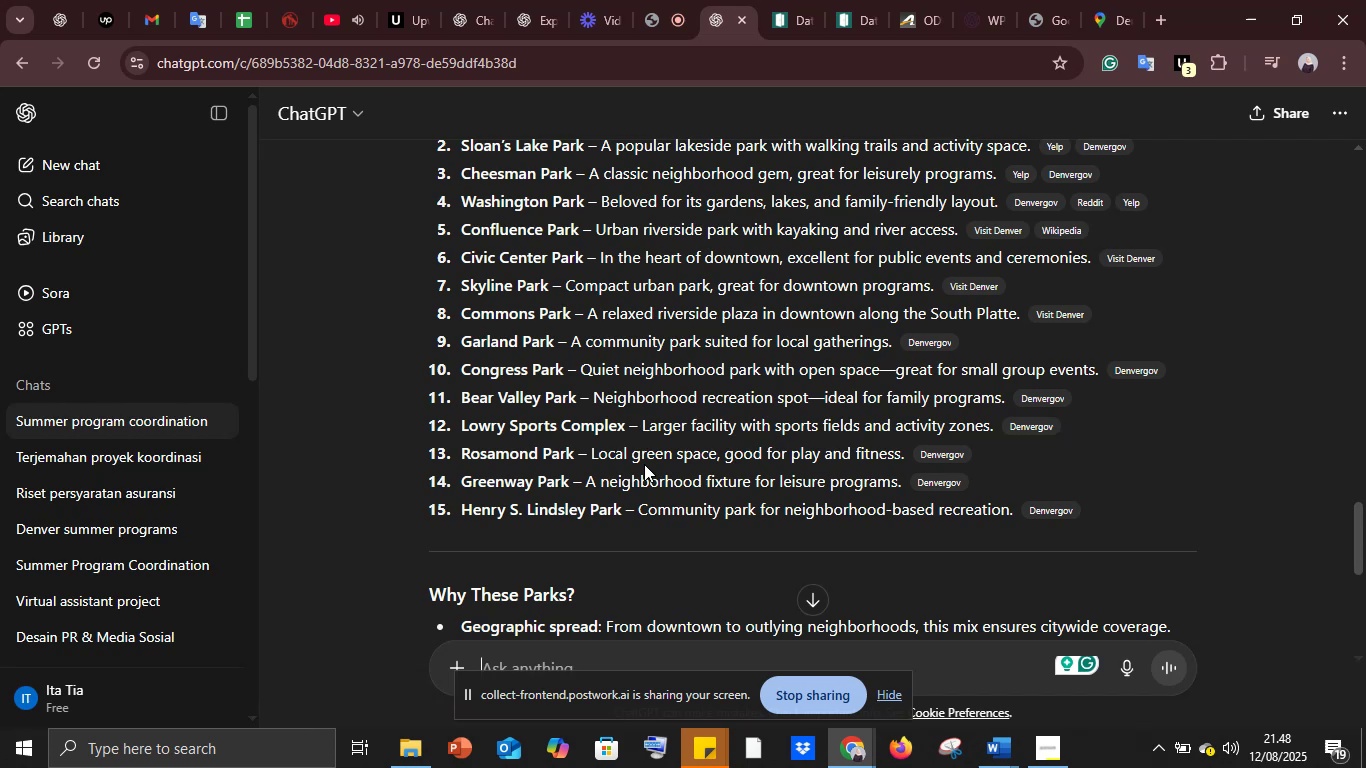 
wait(68.58)
 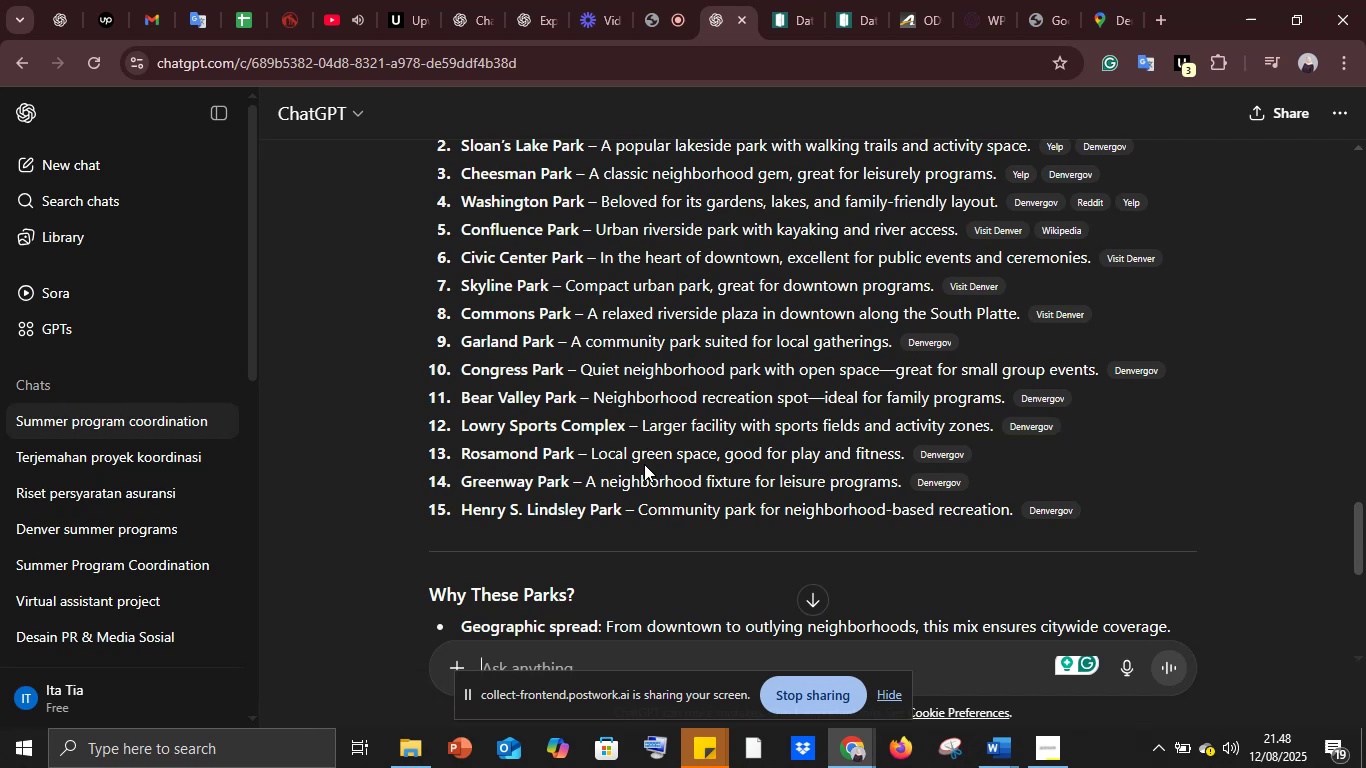 
left_click([992, 756])
 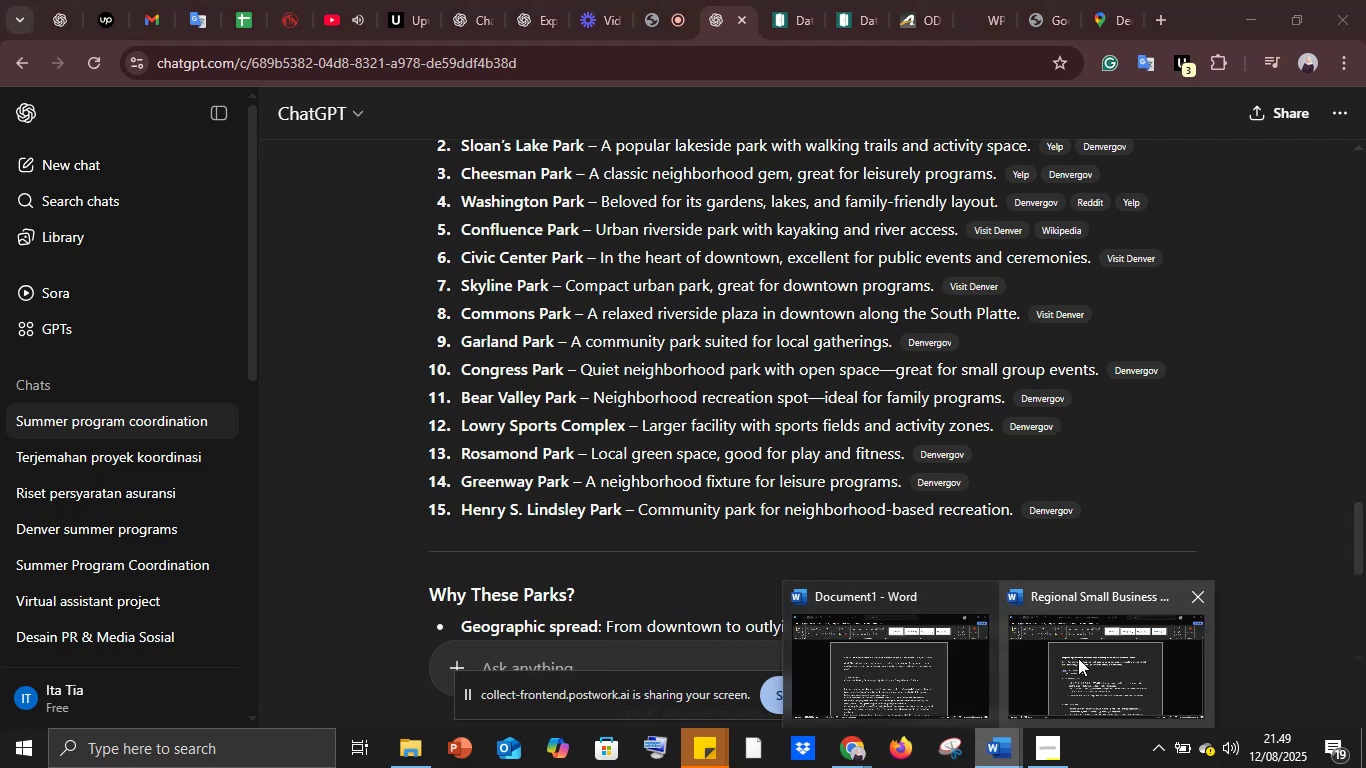 
left_click([917, 667])
 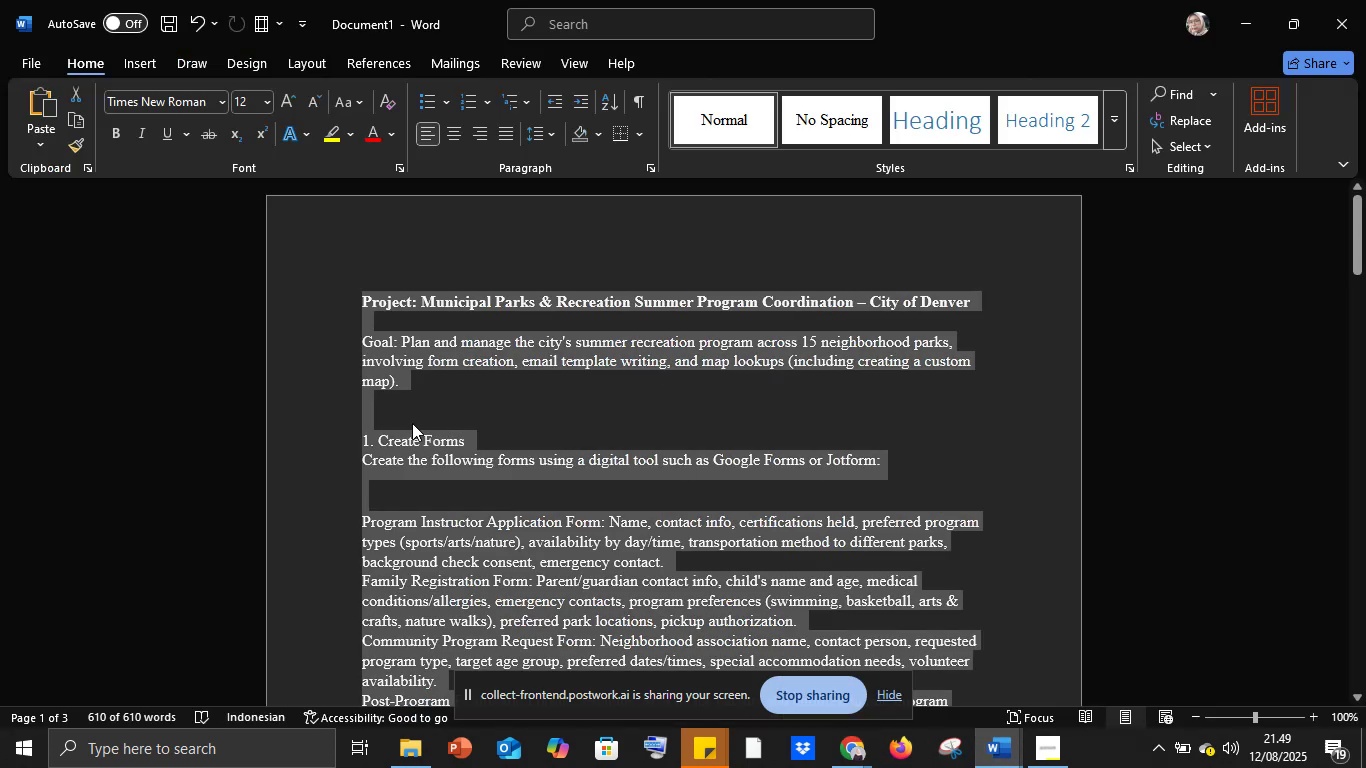 
left_click([406, 414])
 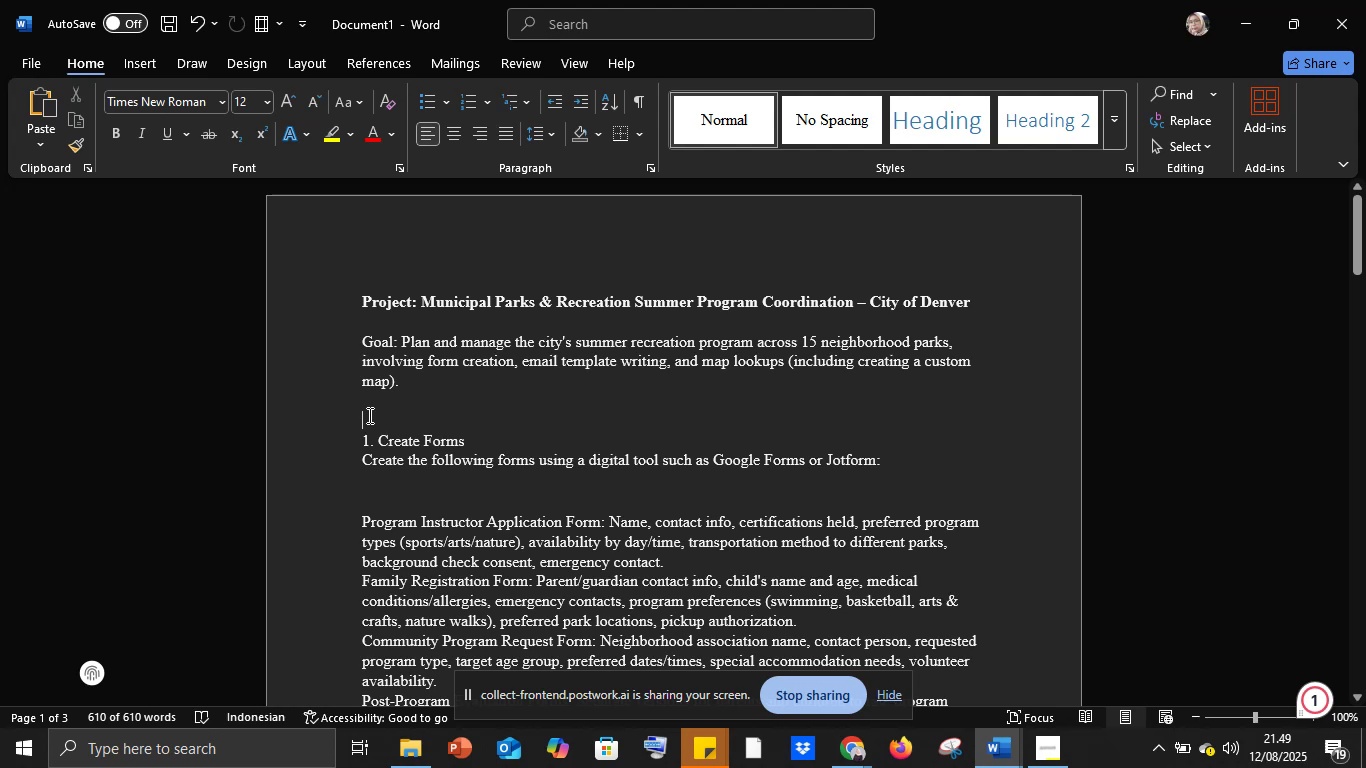 
key(Shift+Enter)
 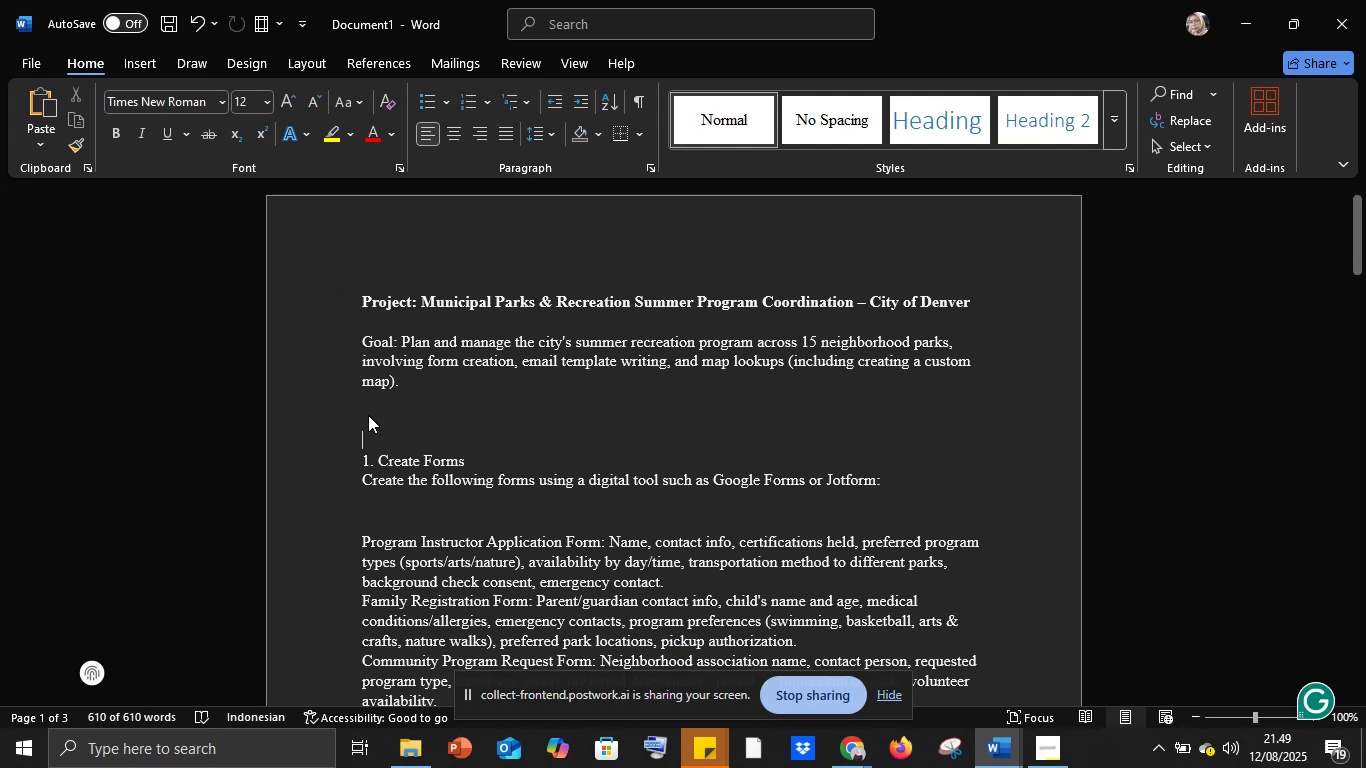 
key(Shift+Enter)
 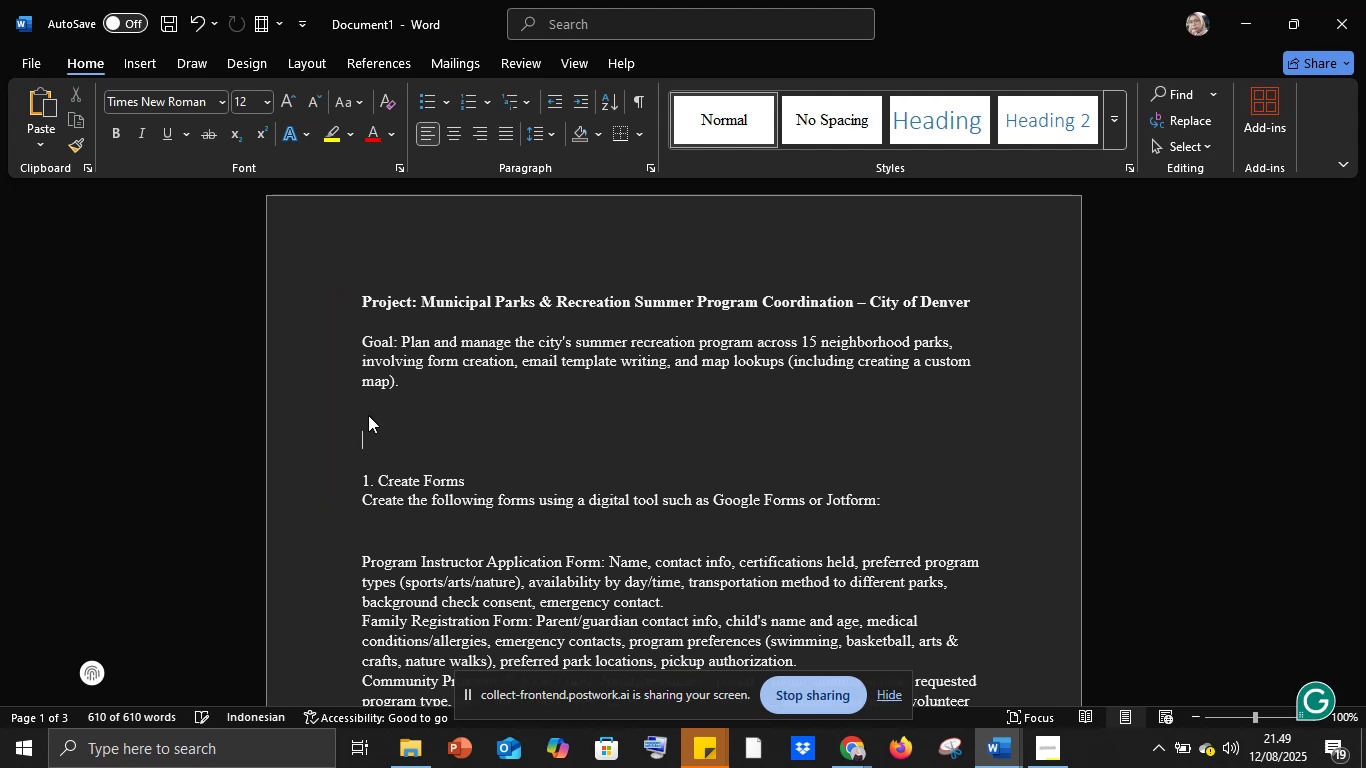 
key(Shift+Enter)
 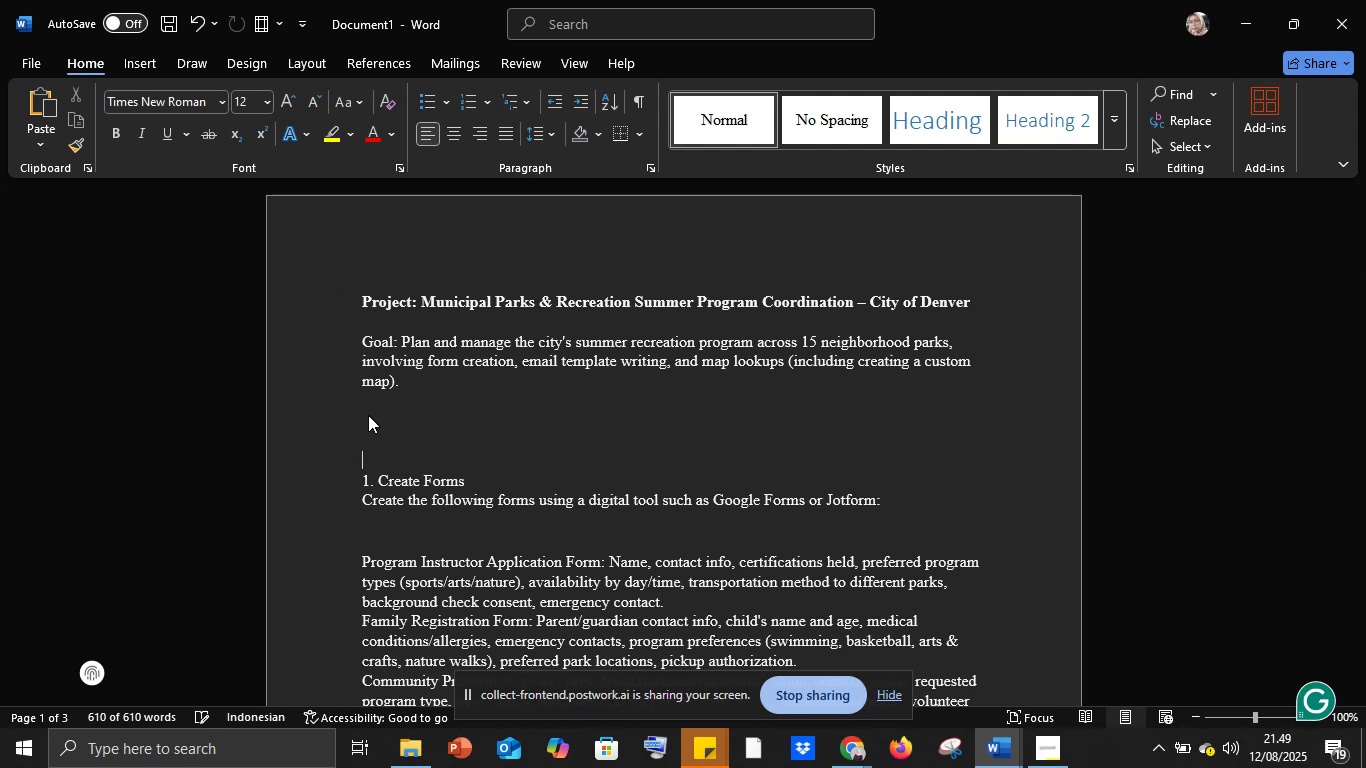 
key(Shift+Enter)
 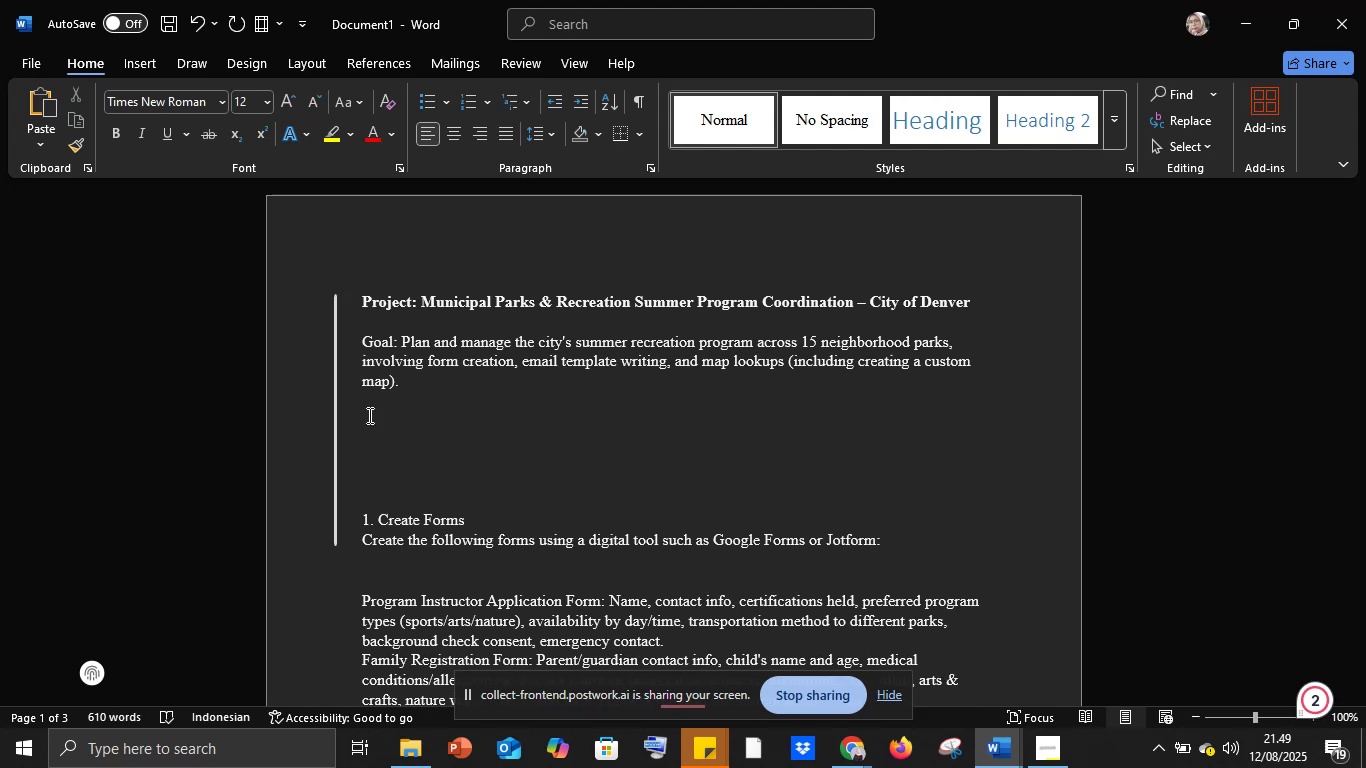 
left_click([371, 417])
 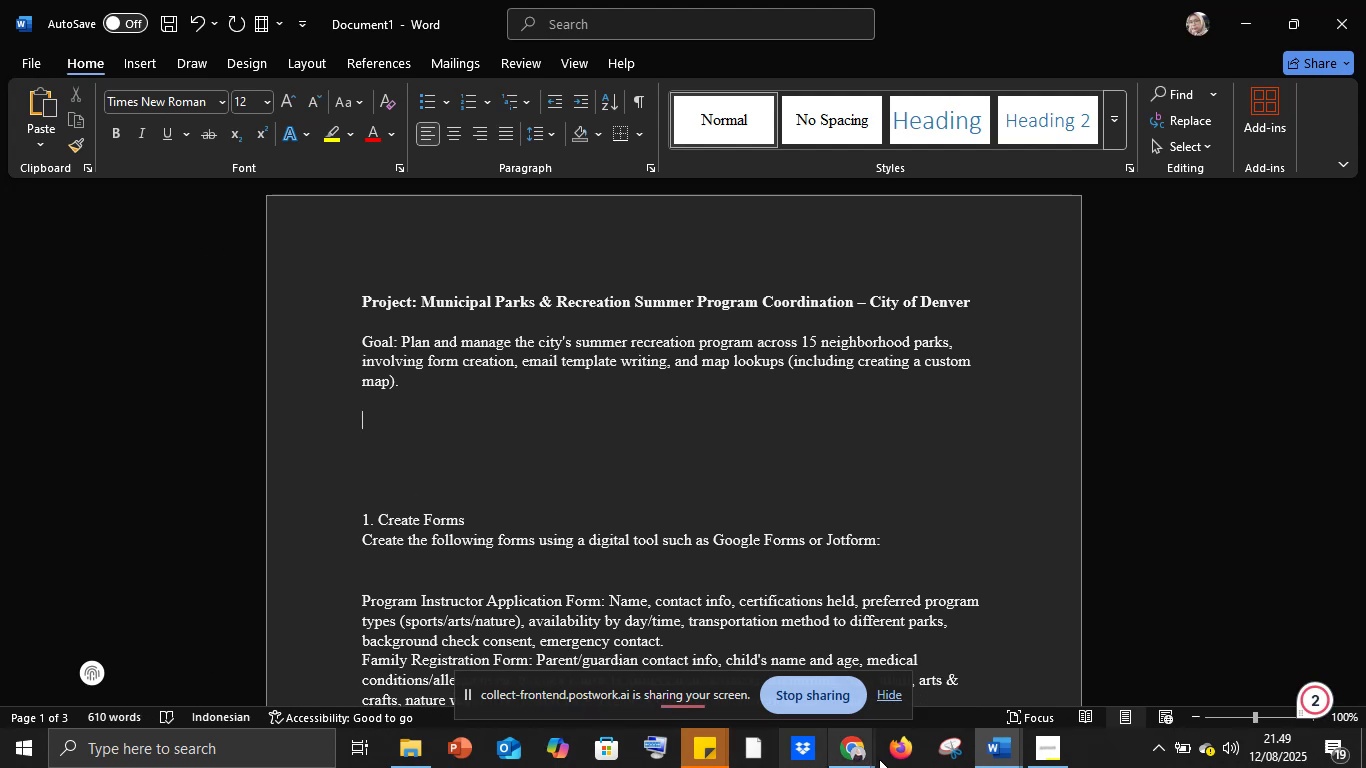 
left_click([837, 754])
 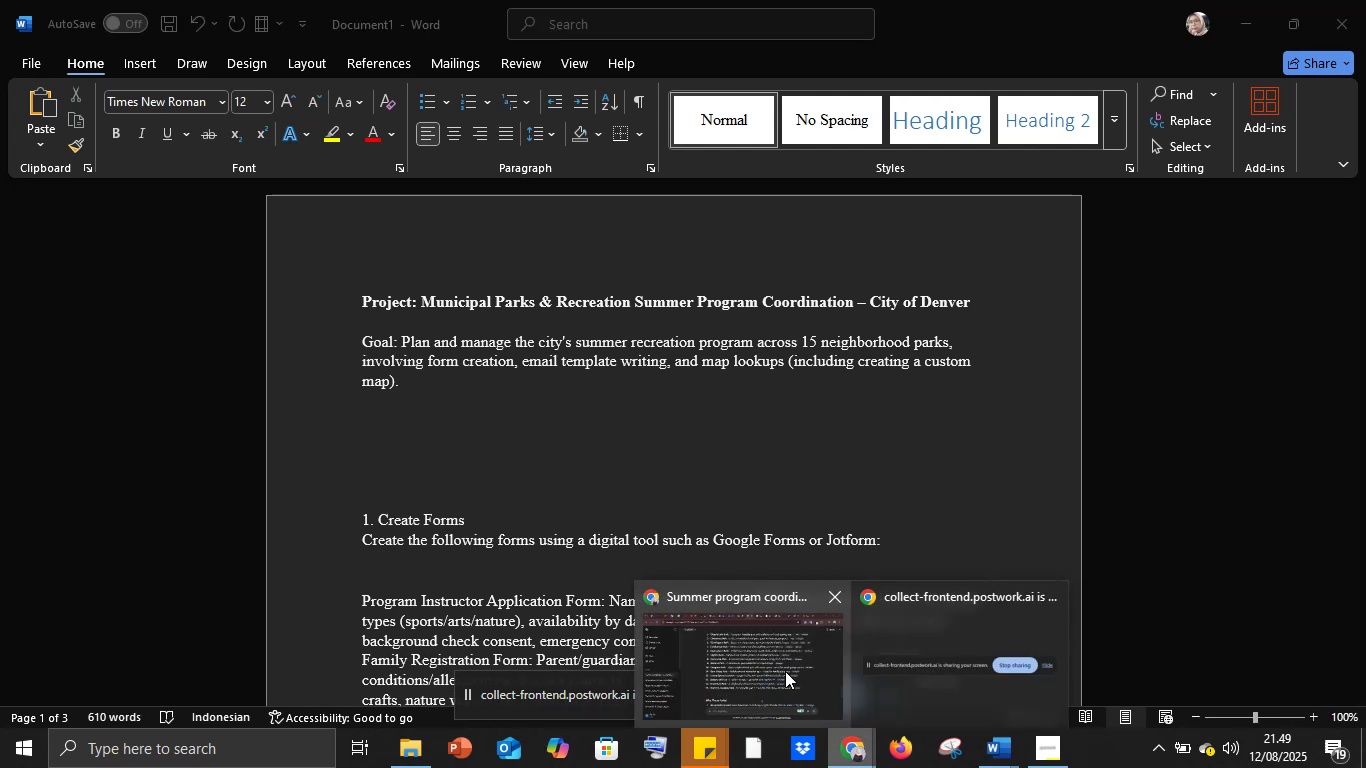 
left_click([781, 670])
 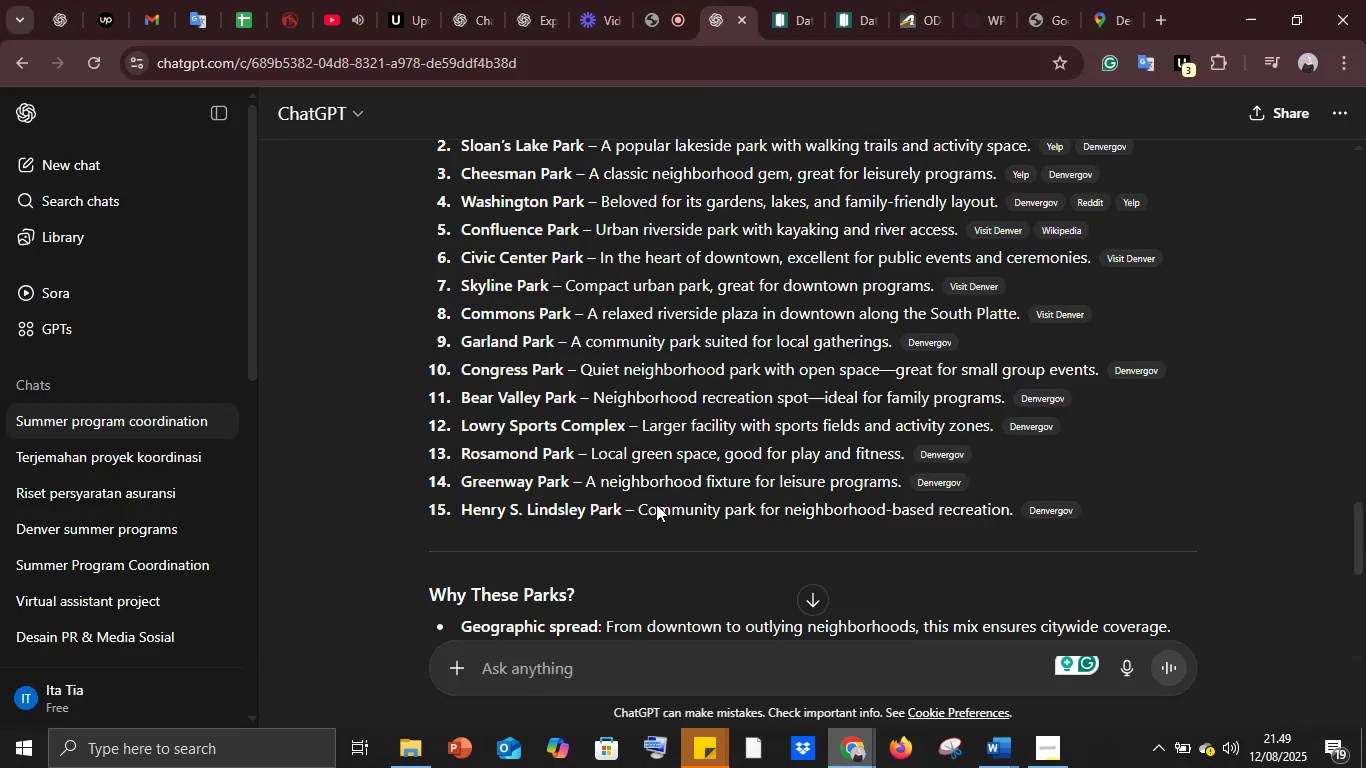 
scroll: coordinate [564, 399], scroll_direction: up, amount: 4.0
 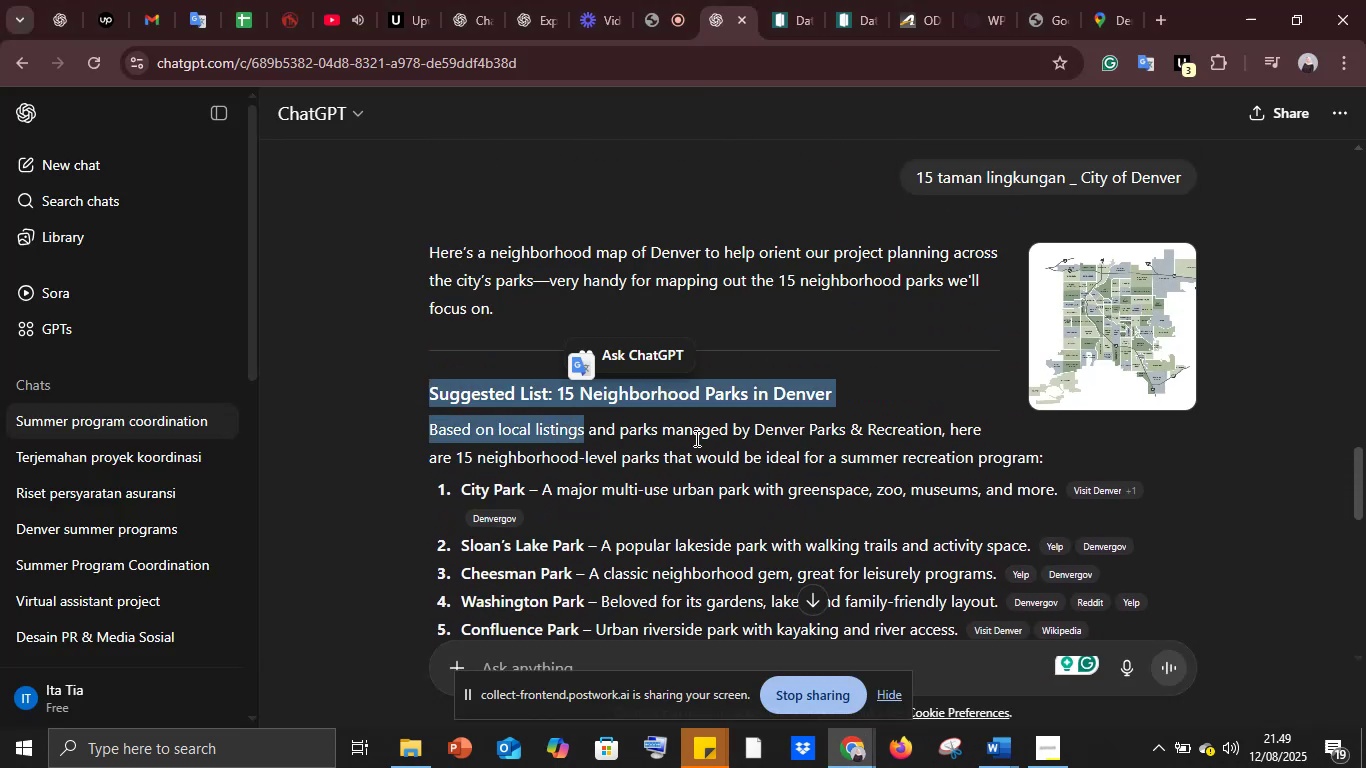 
left_click([607, 402])
 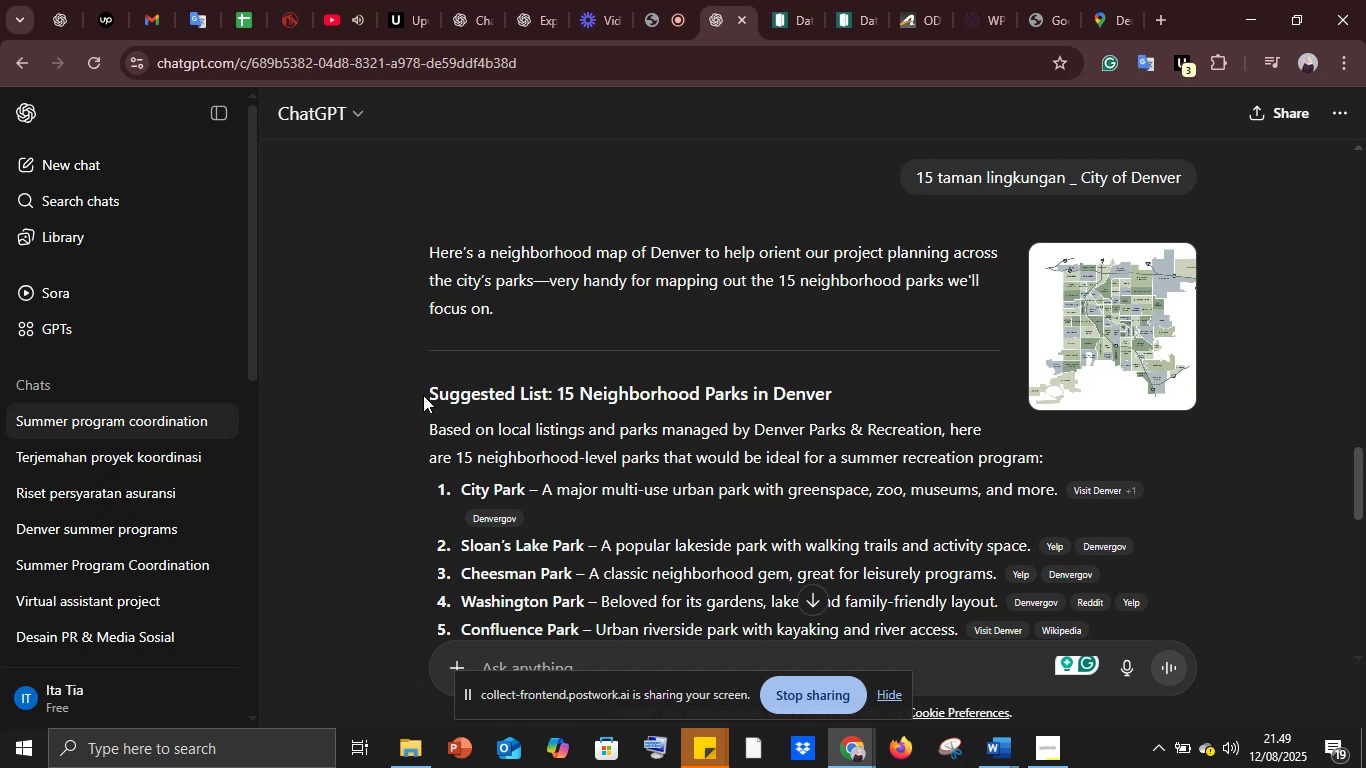 
scroll: coordinate [604, 442], scroll_direction: down, amount: 4.0
 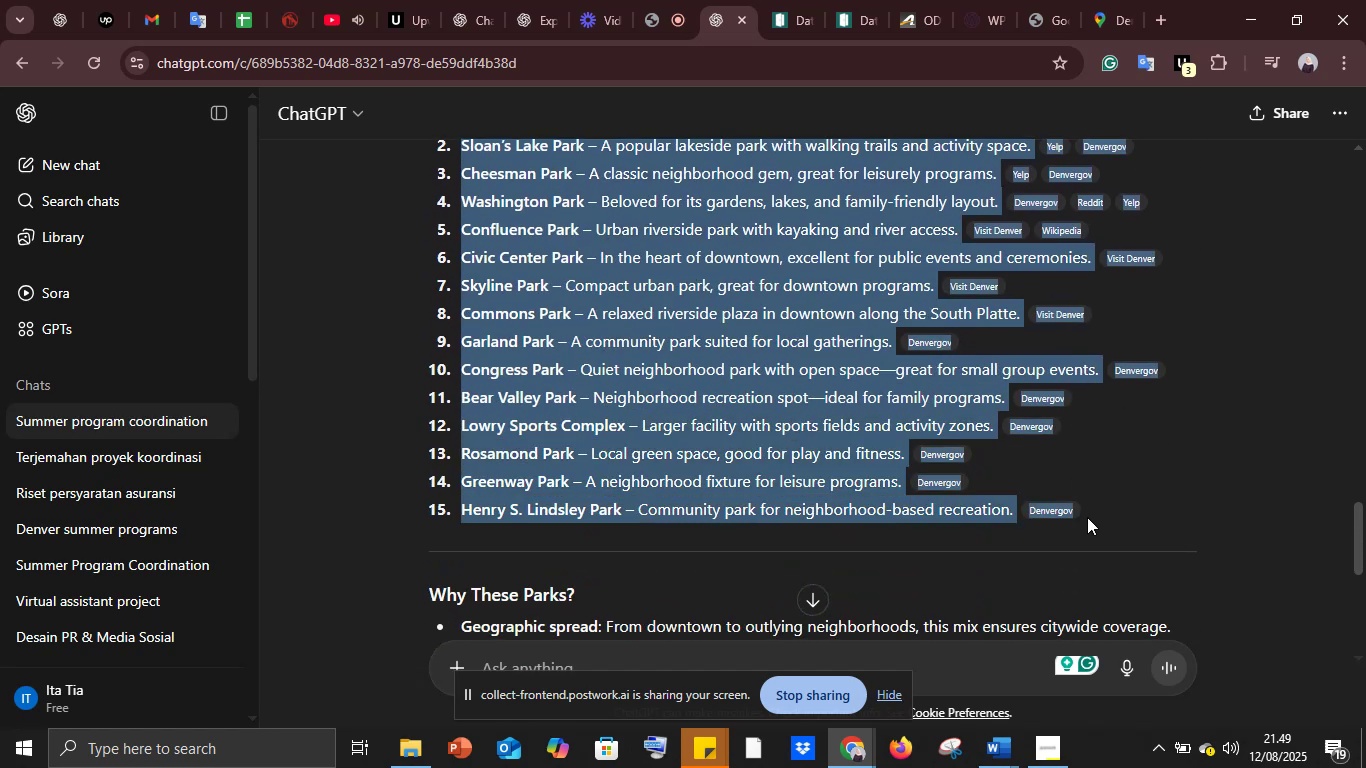 
key(Control+C)
 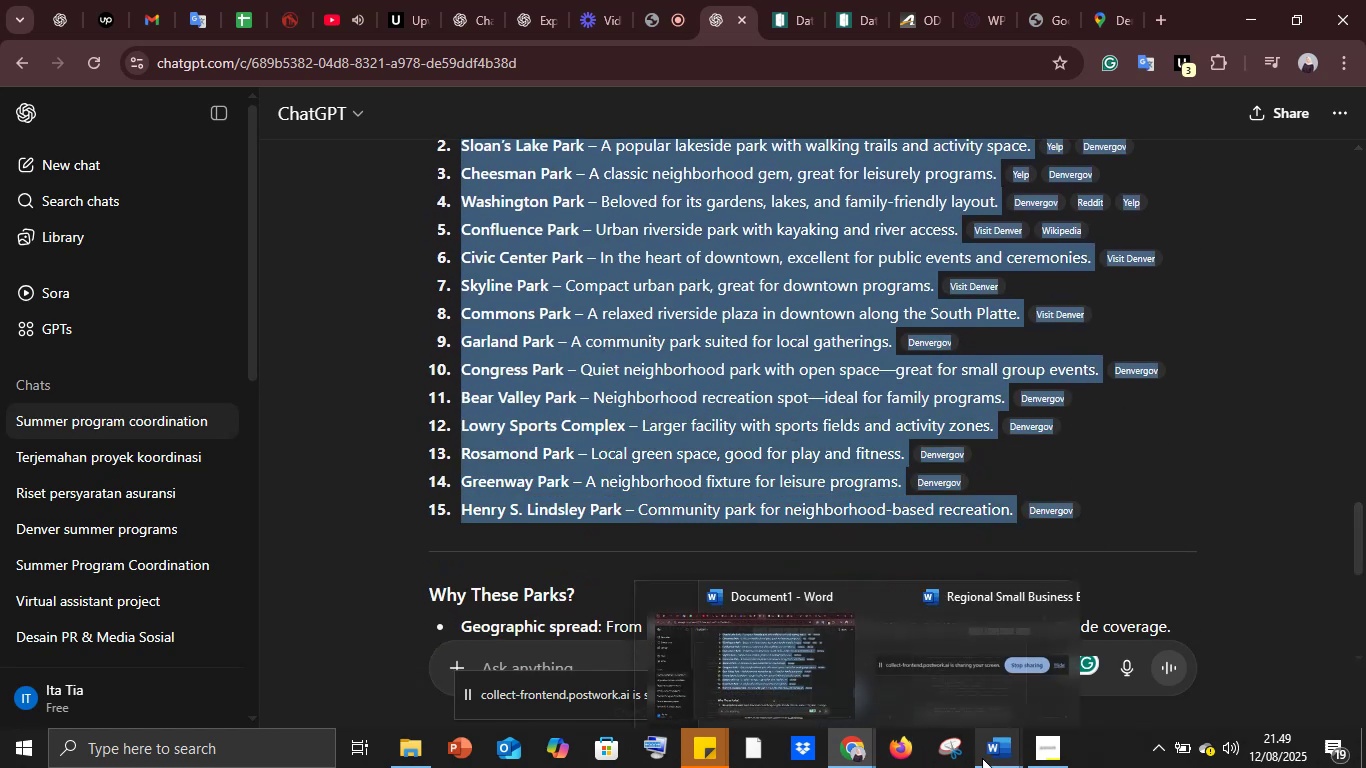 
left_click([965, 689])
 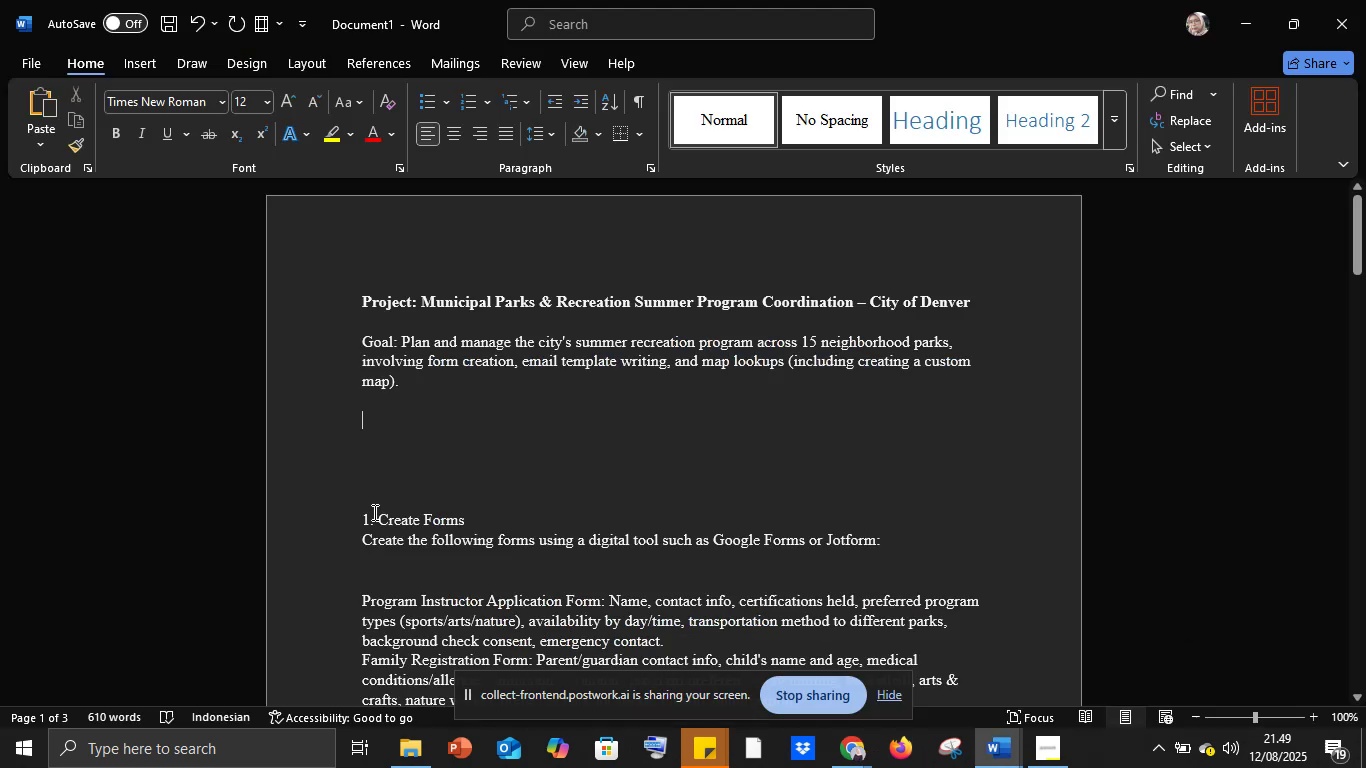 
hold_key(key=ControlLeft, duration=0.48)
 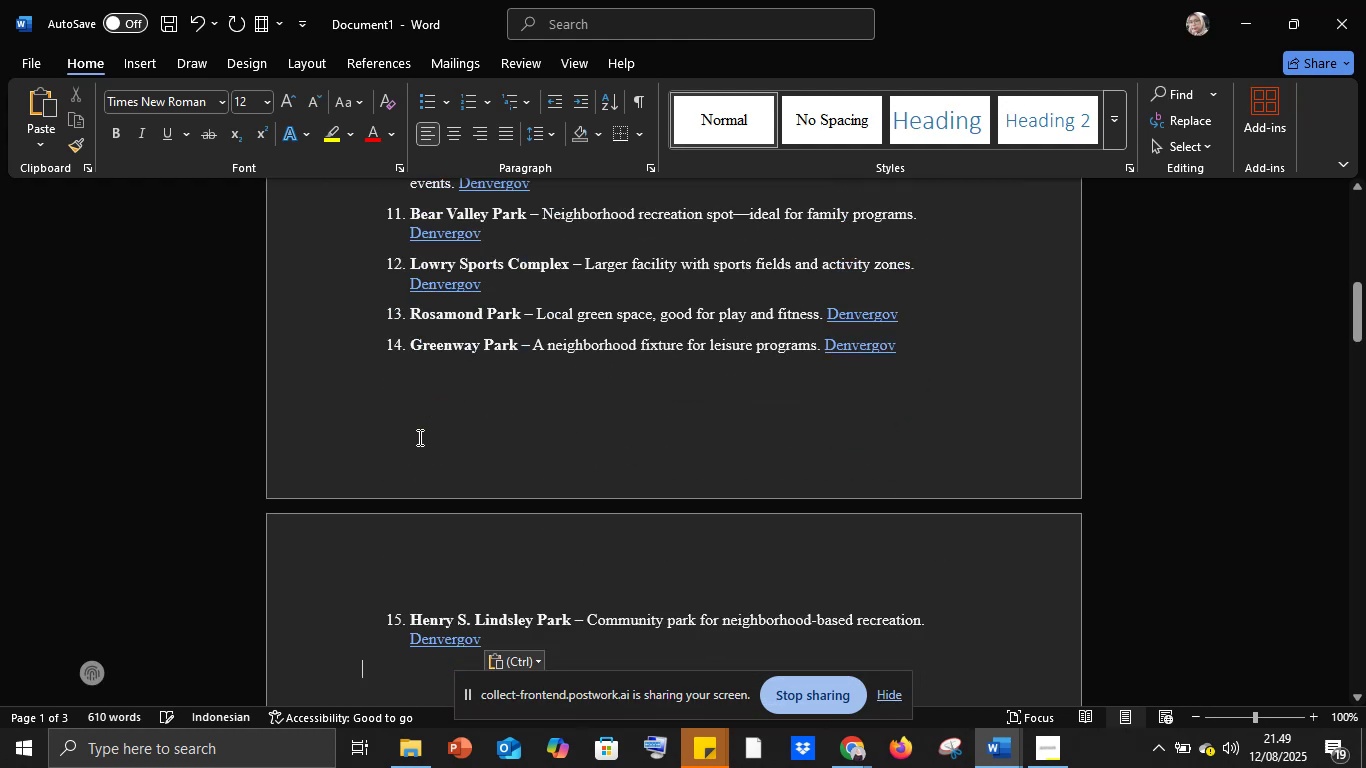 
scroll: coordinate [418, 437], scroll_direction: up, amount: 7.0
 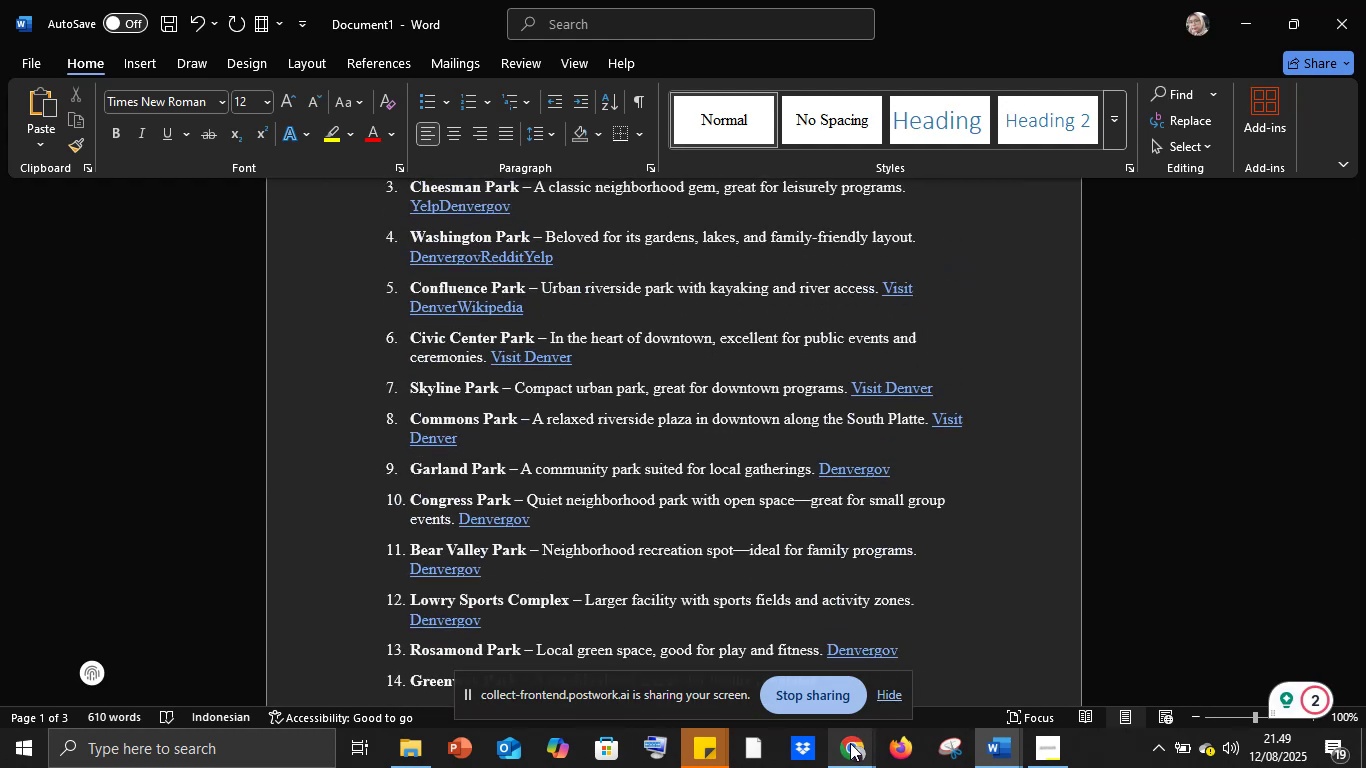 
left_click([850, 743])
 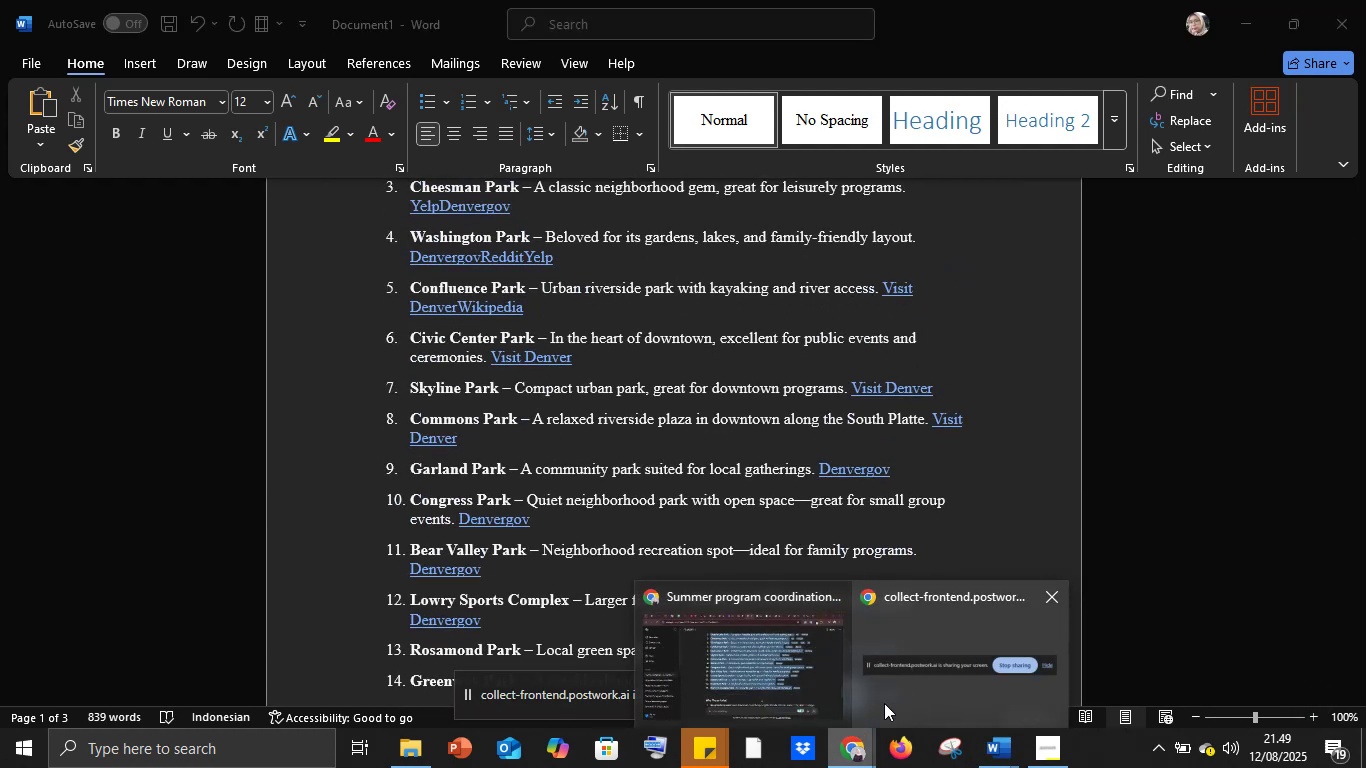 
left_click([729, 667])
 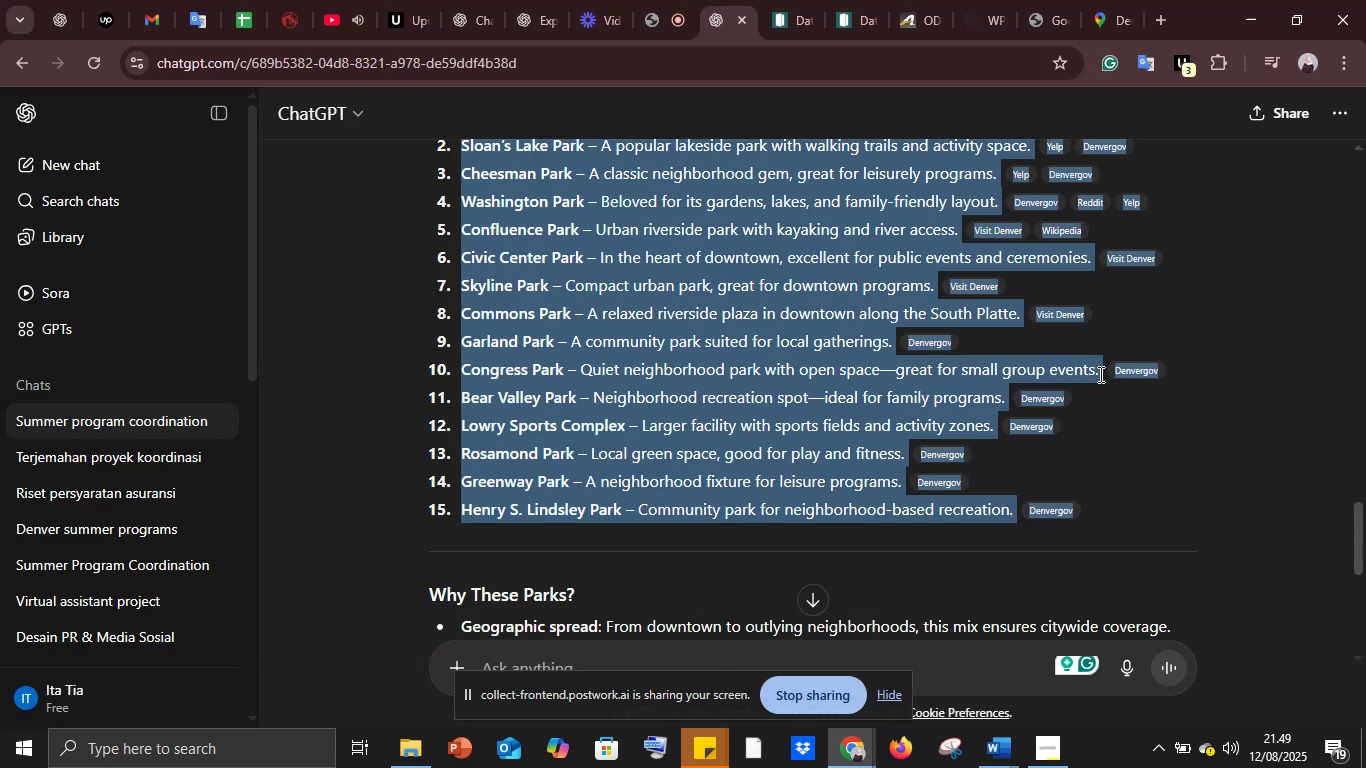 
left_click([1192, 419])
 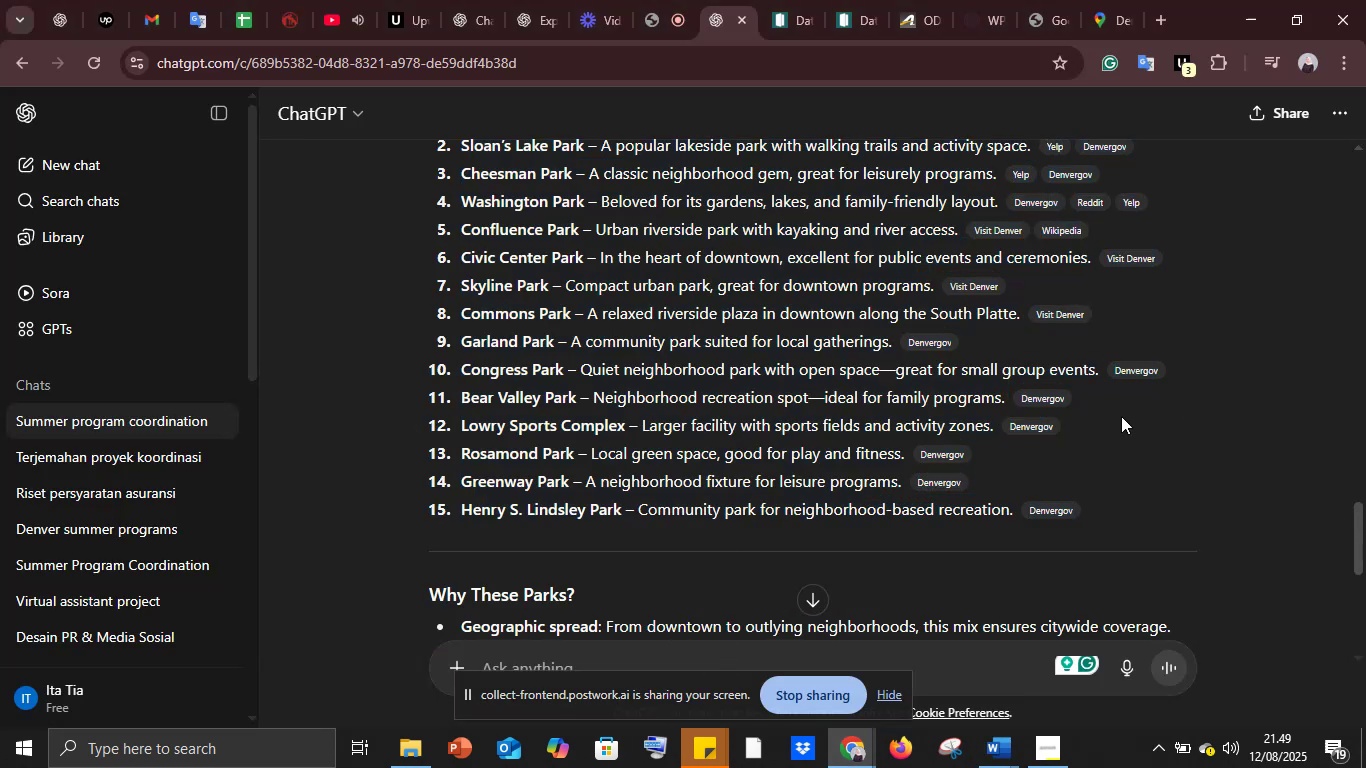 
scroll: coordinate [1117, 413], scroll_direction: up, amount: 3.0
 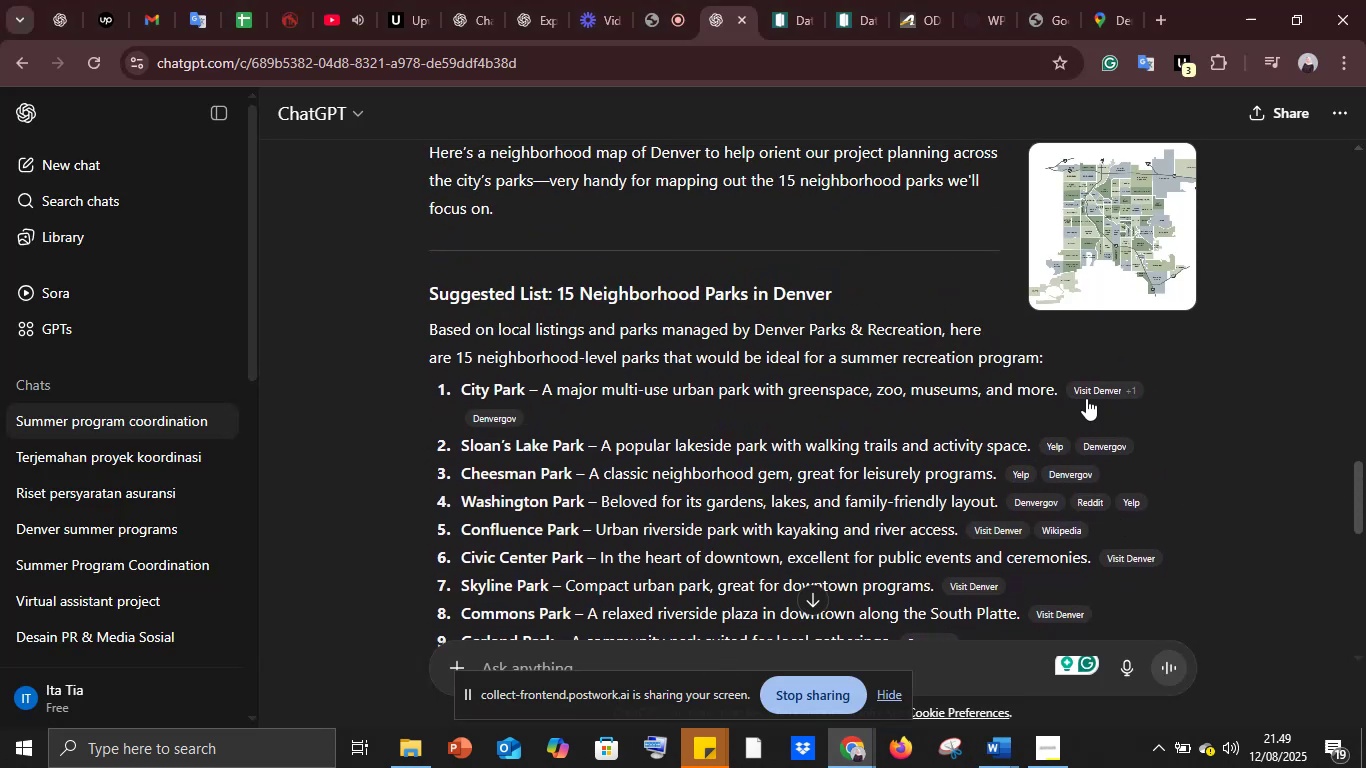 
left_click([1090, 393])
 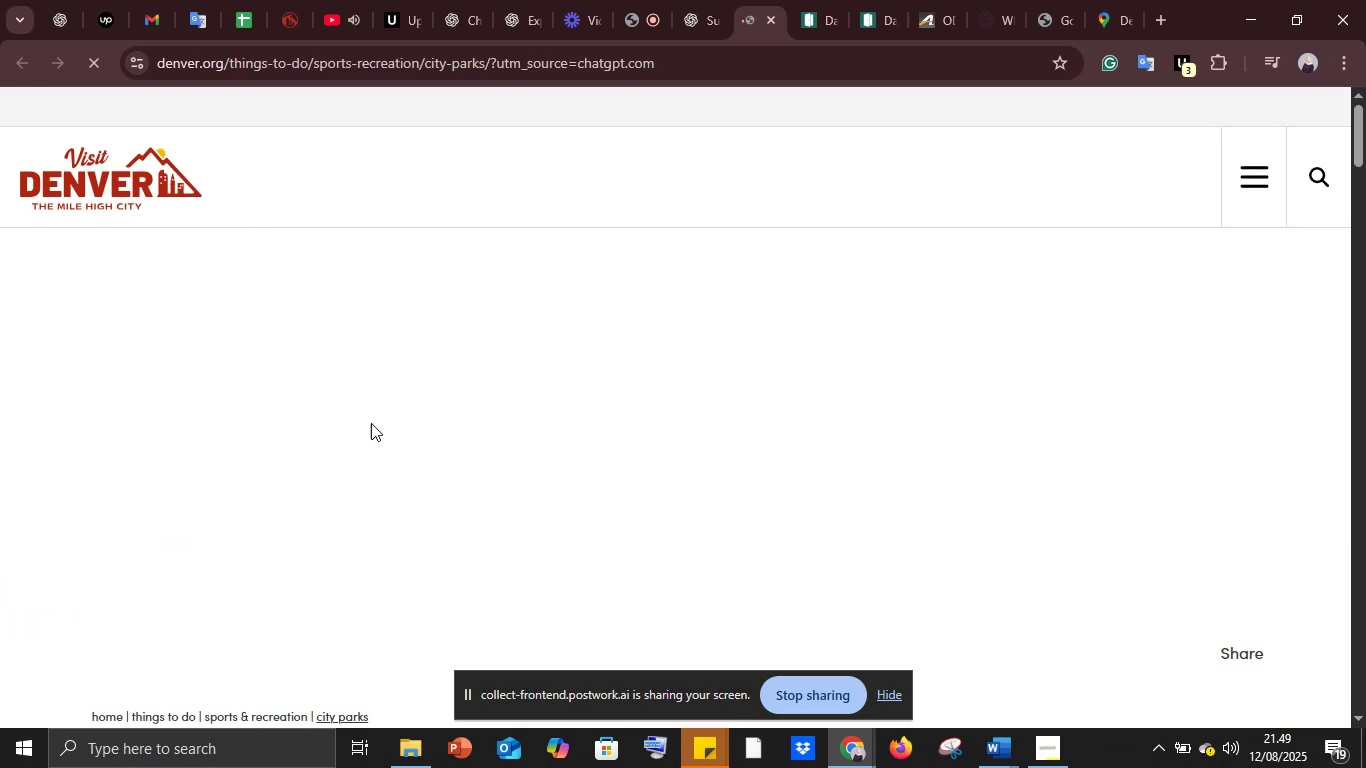 
wait(5.73)
 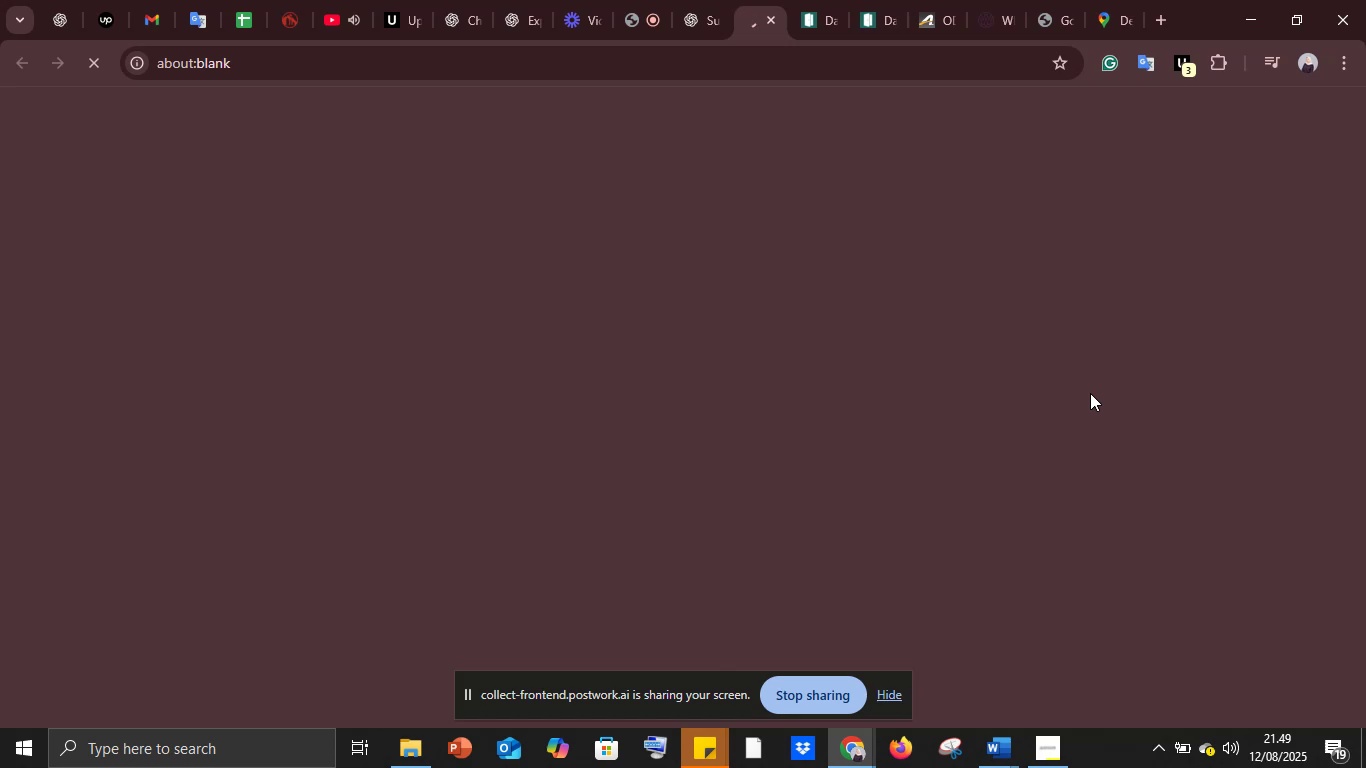 
scroll: coordinate [429, 411], scroll_direction: down, amount: 9.0
 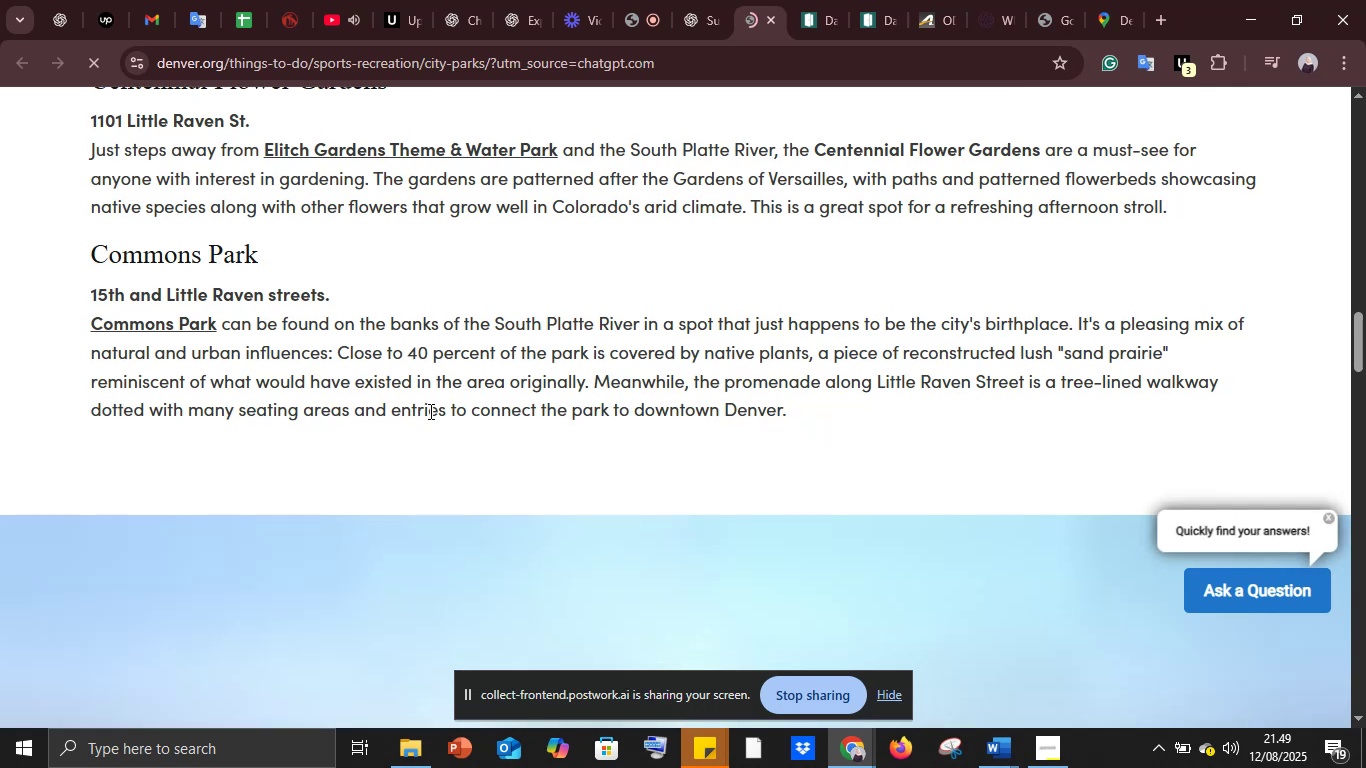 
scroll: coordinate [430, 409], scroll_direction: up, amount: 10.0
 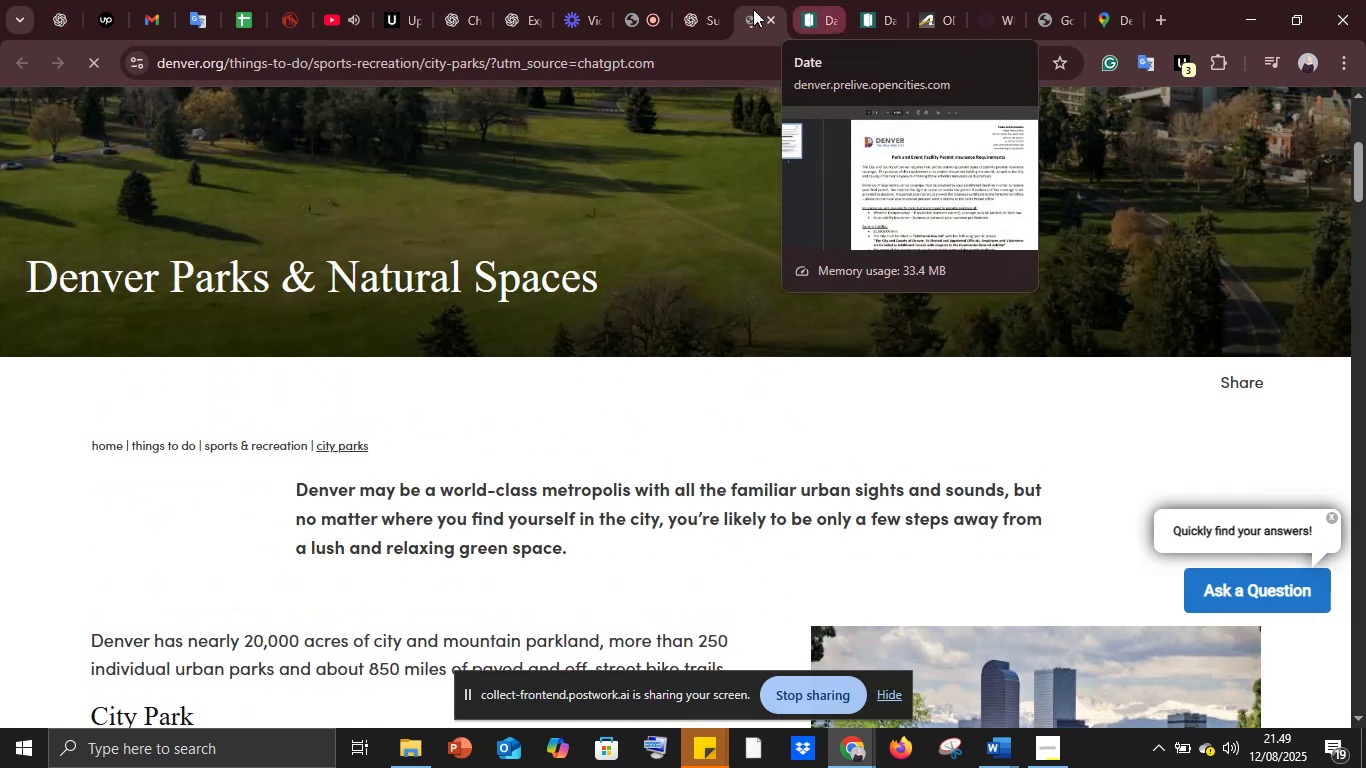 
left_click([672, 0])
 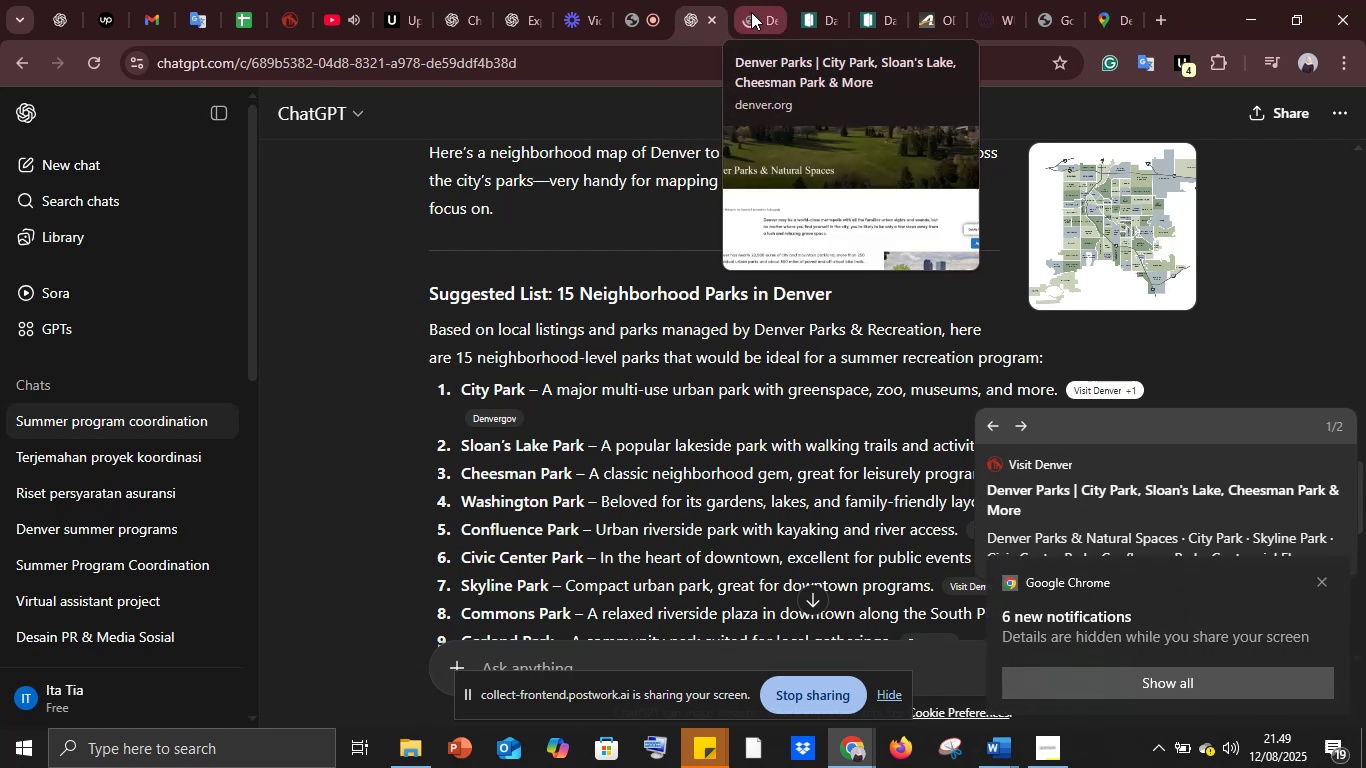 
right_click([738, 5])
 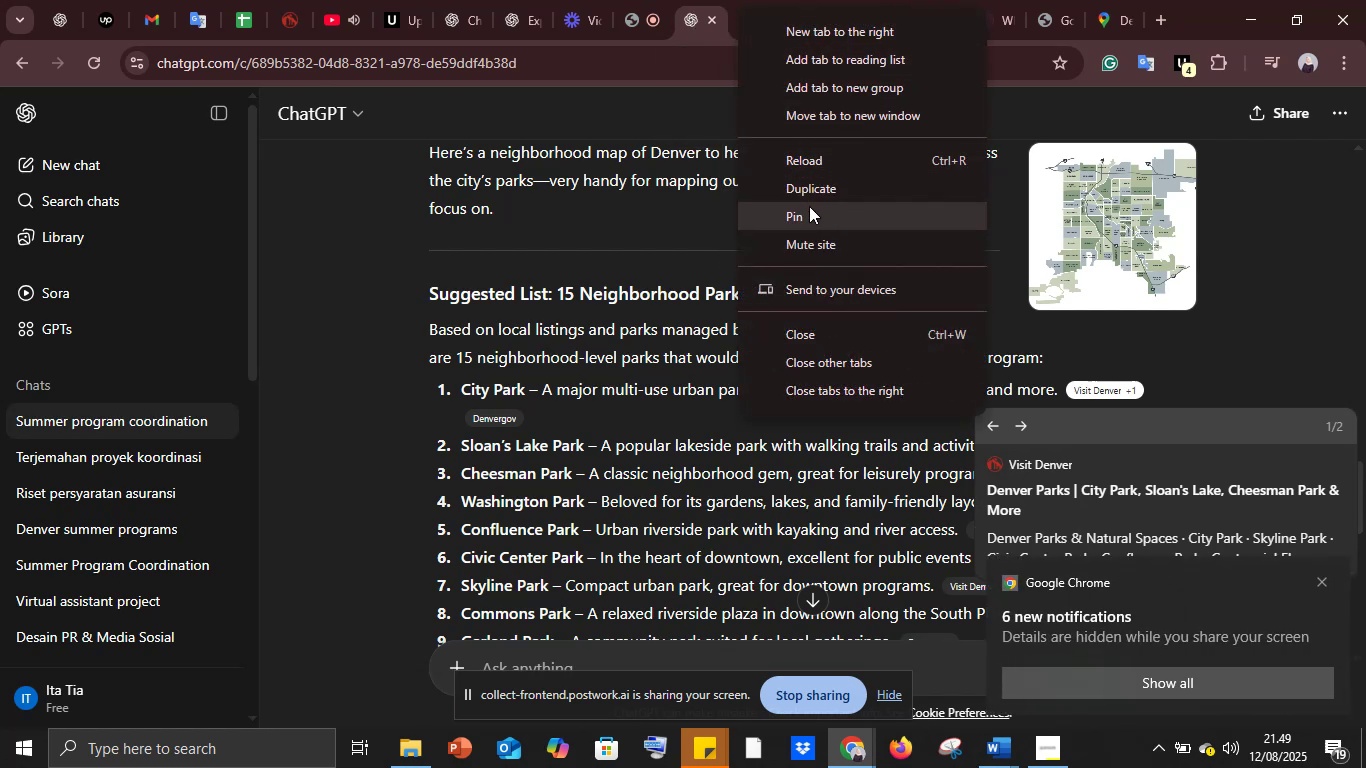 
left_click([807, 210])
 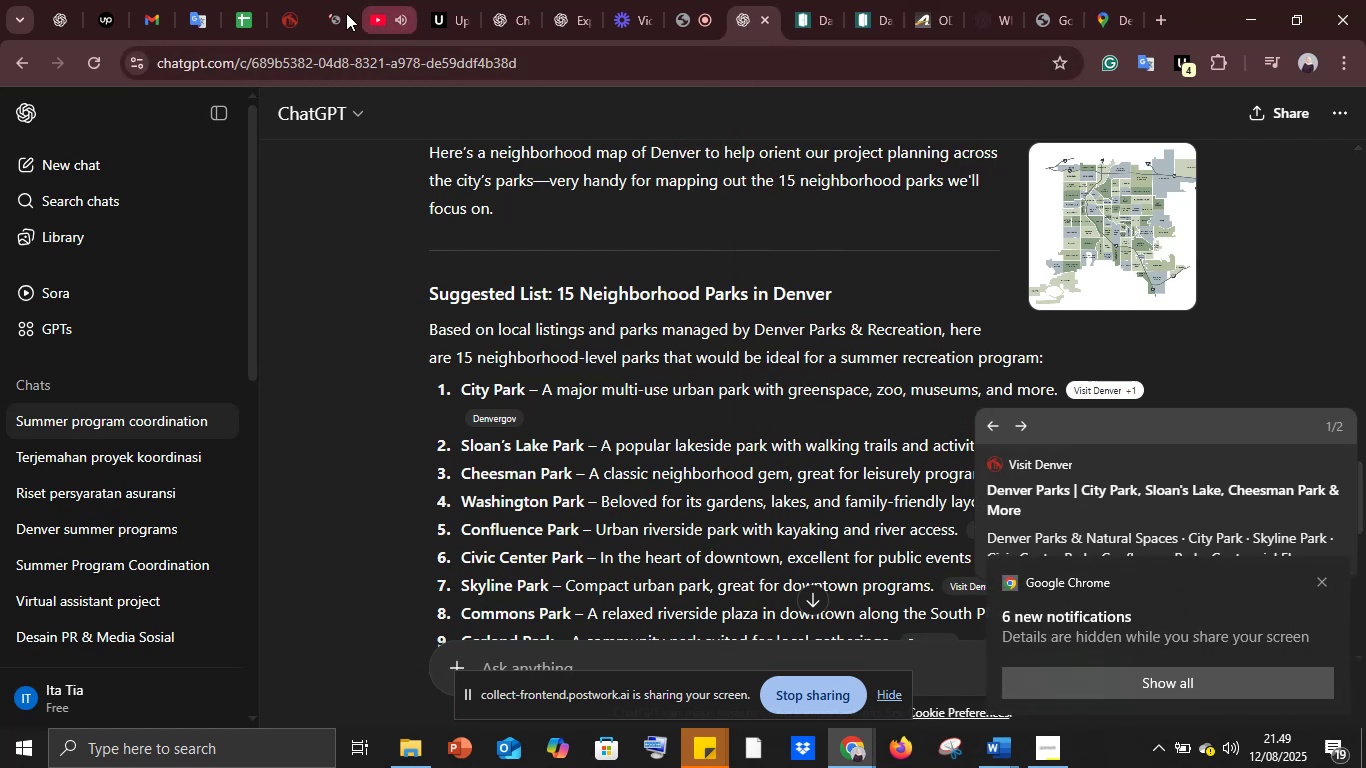 
left_click([332, 3])
 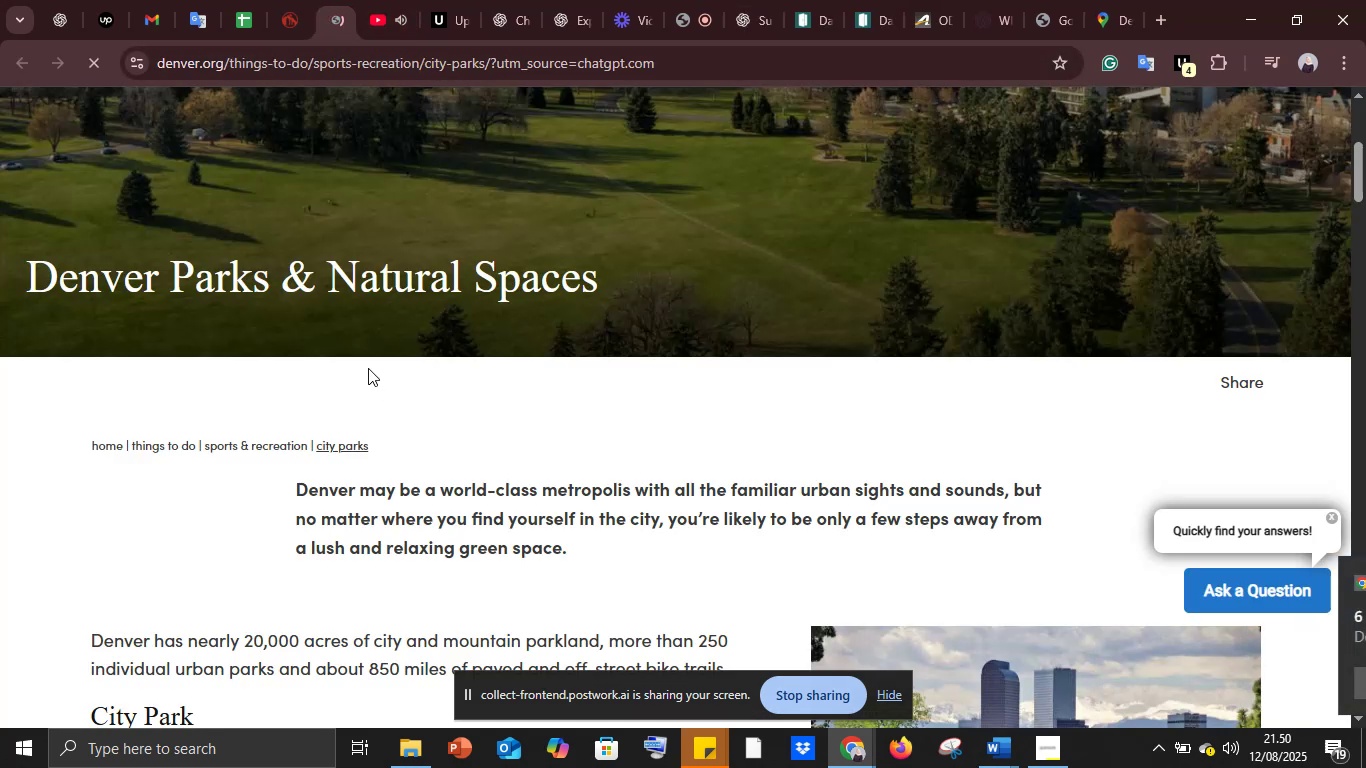 
scroll: coordinate [368, 367], scroll_direction: down, amount: 2.0
 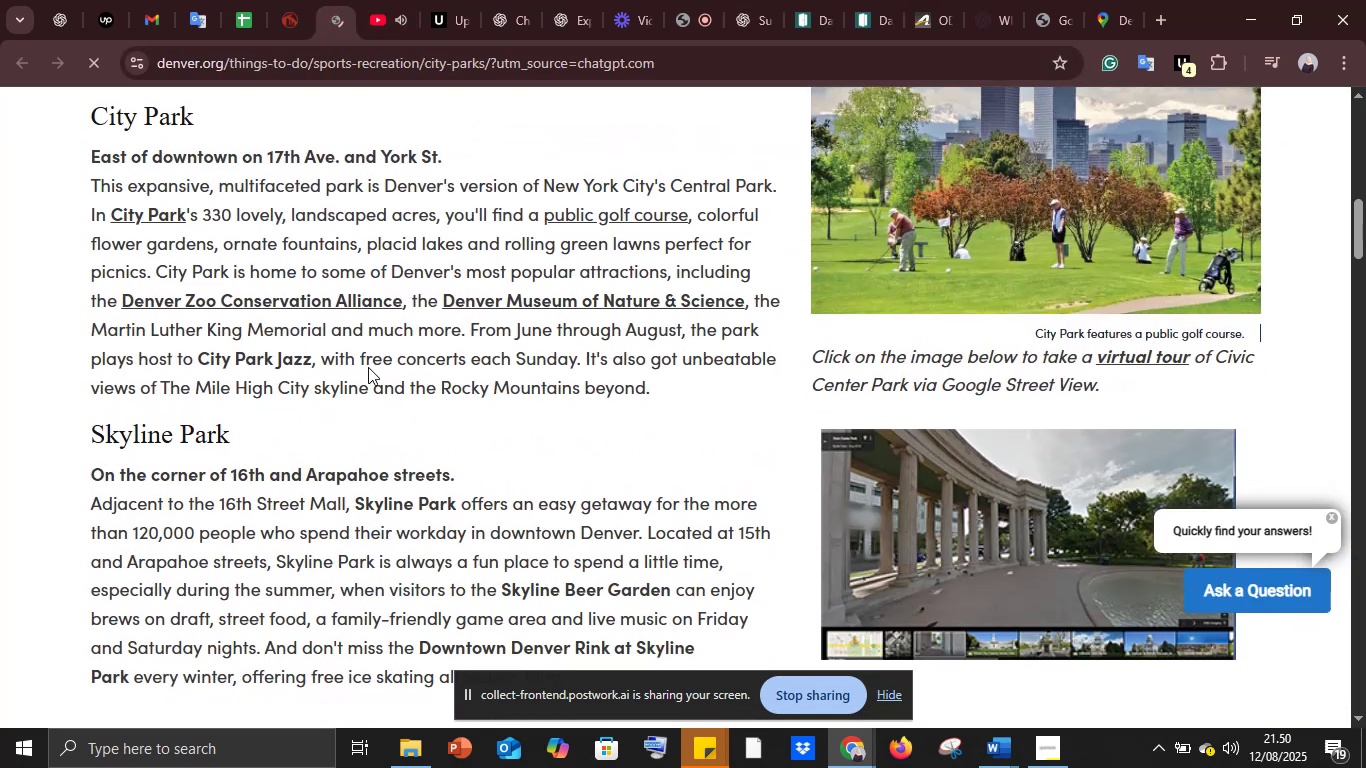 
scroll: coordinate [368, 367], scroll_direction: up, amount: 1.0
 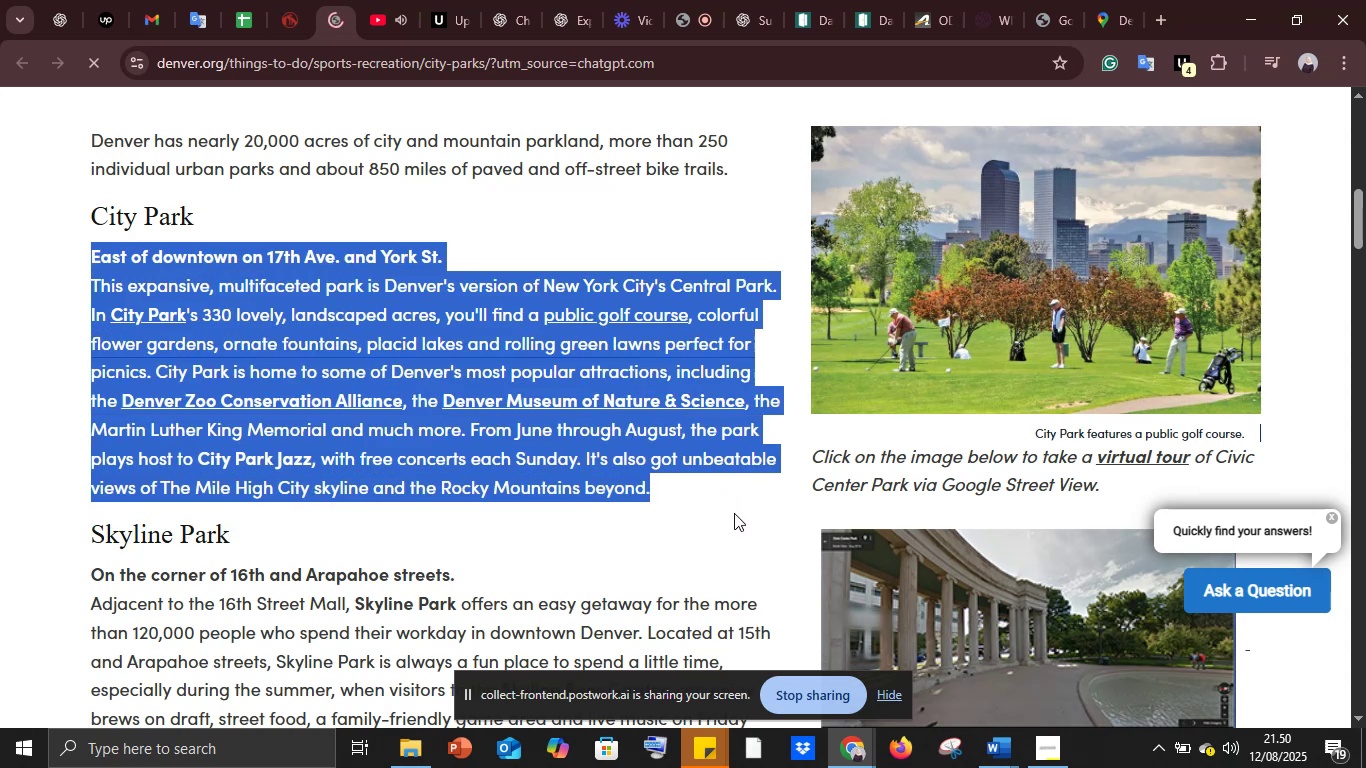 
wait(5.62)
 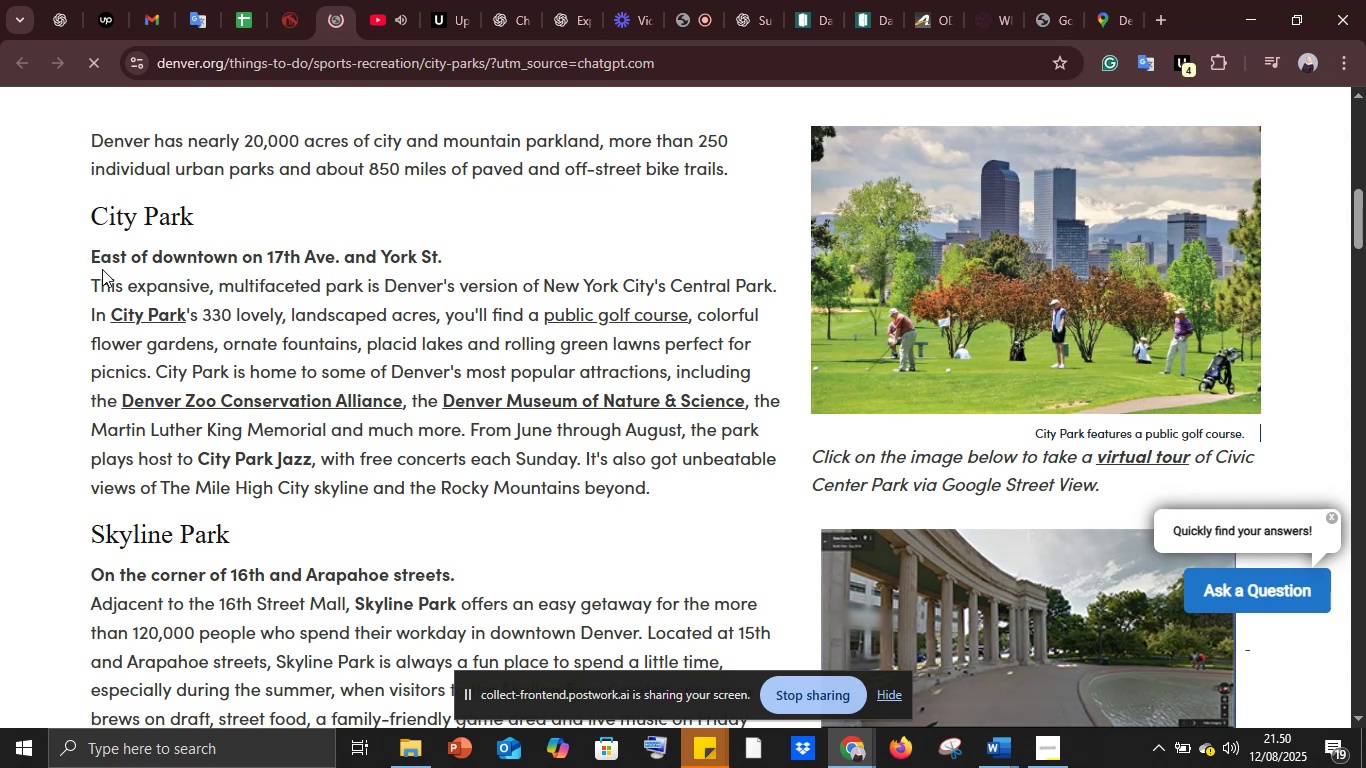 
key(Control+C)
 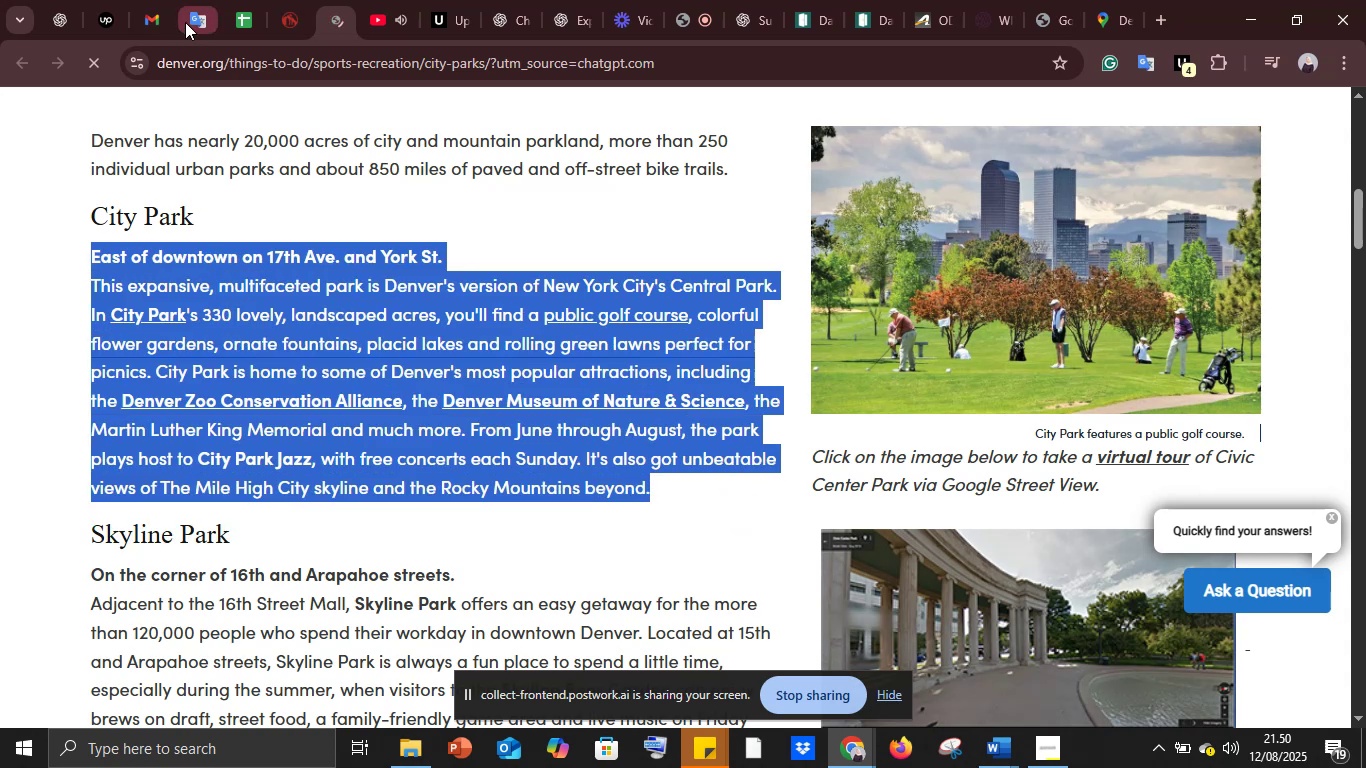 
left_click([200, 7])
 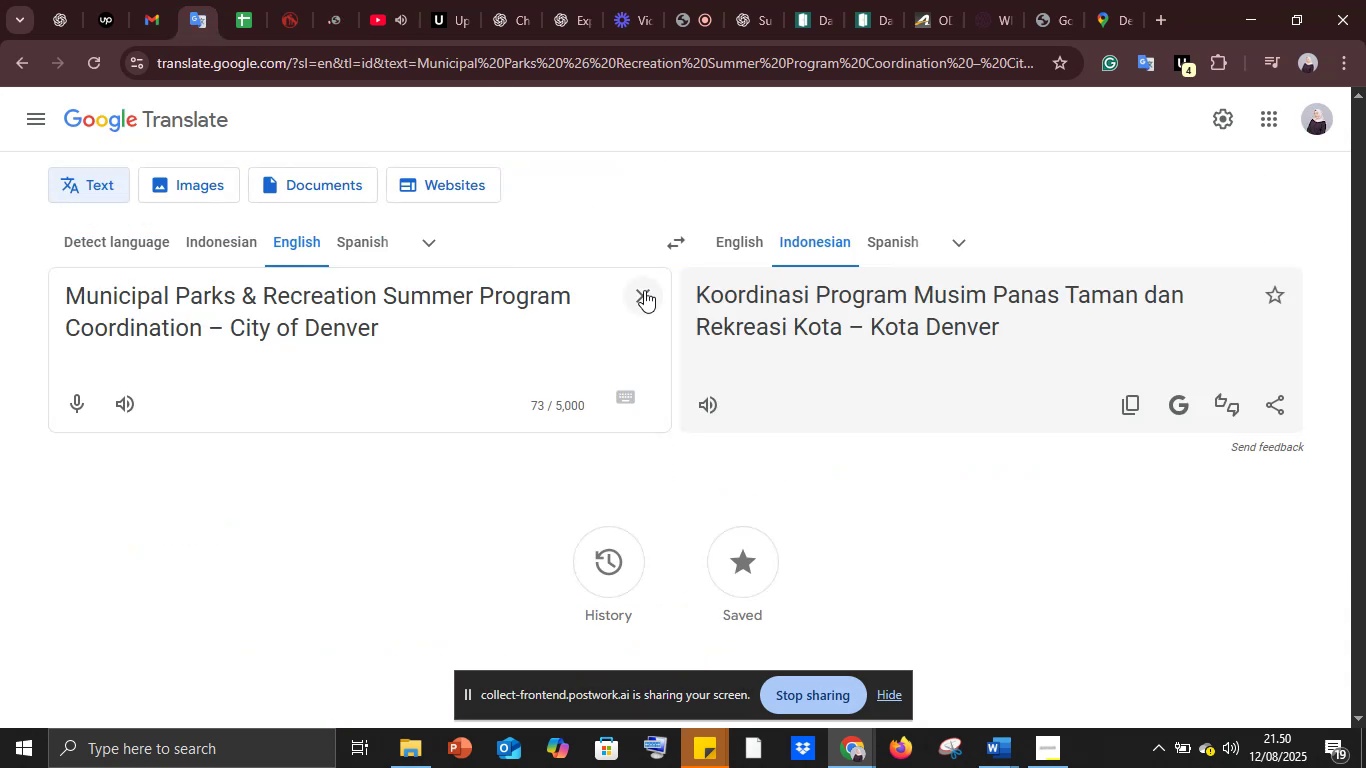 
left_click([647, 286])
 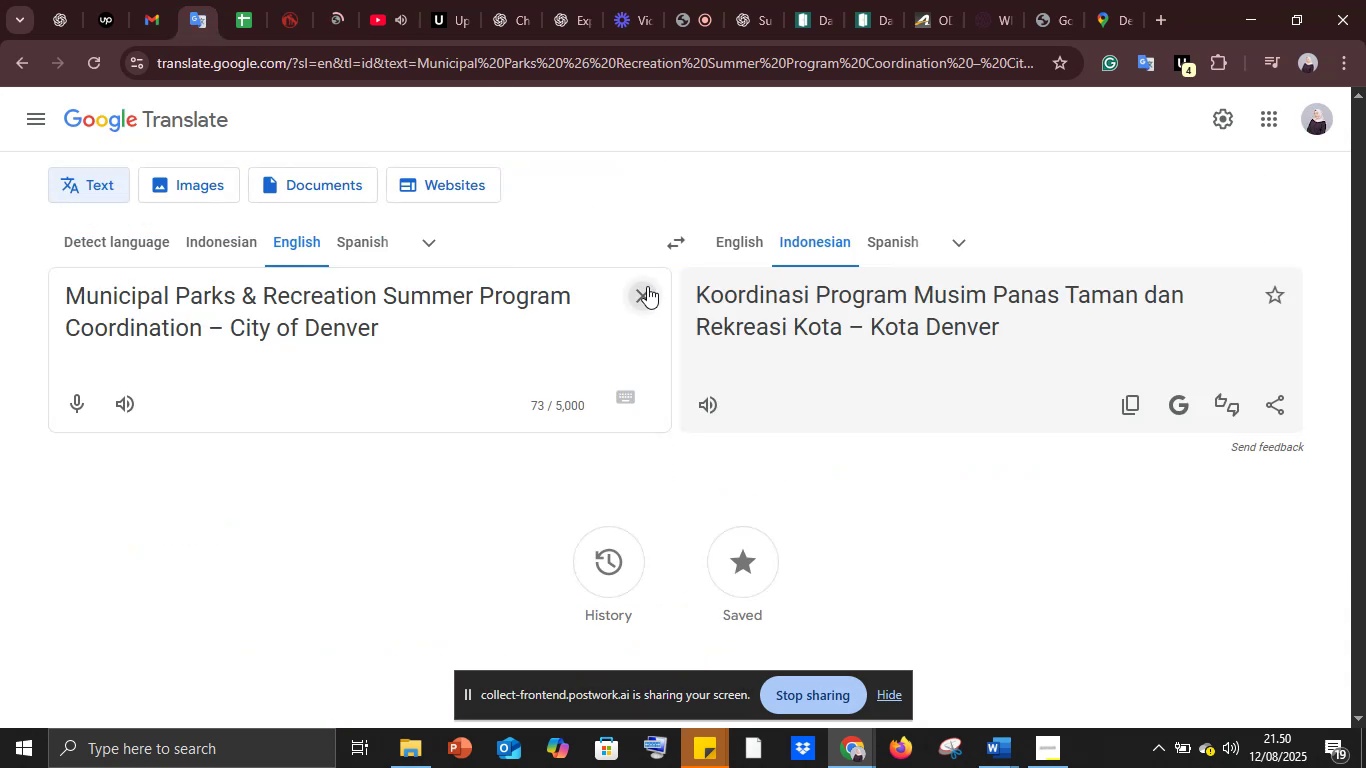 
key(Control+V)
 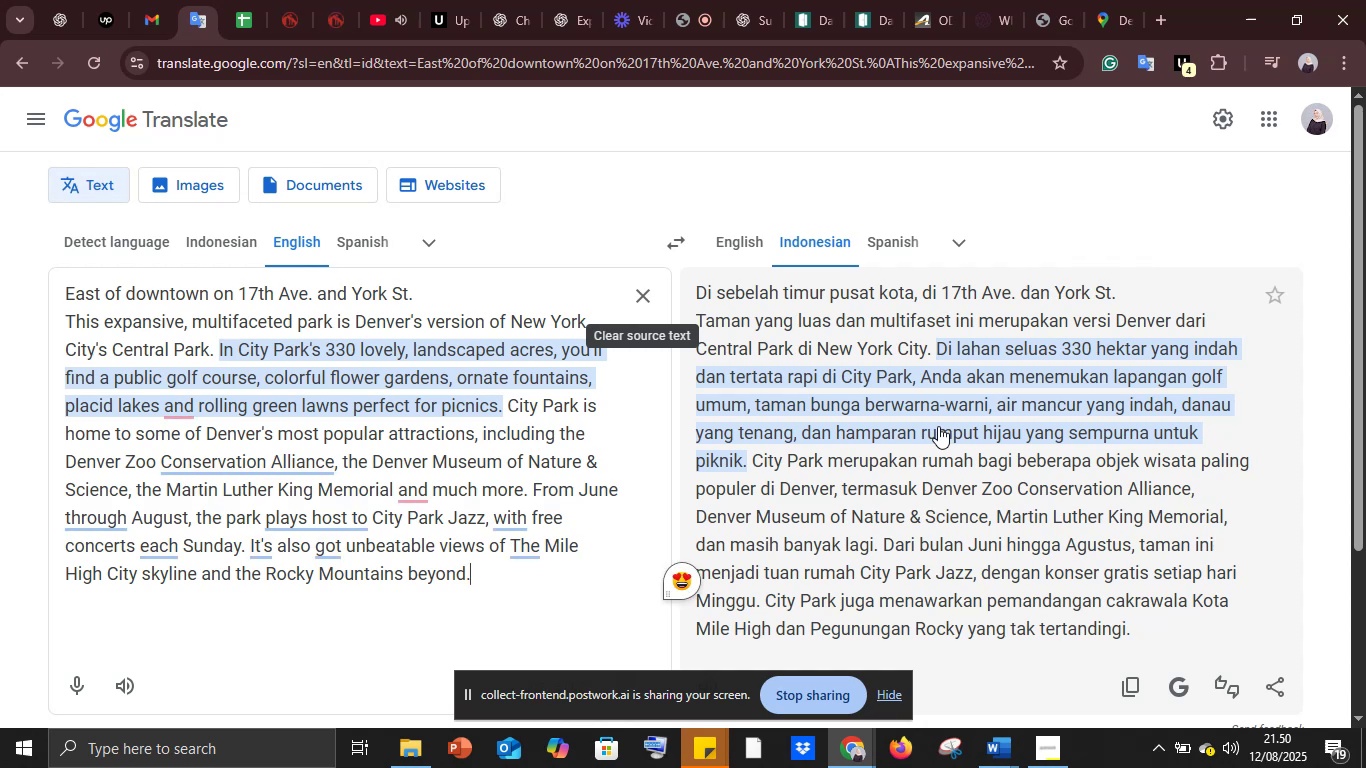 
wait(17.12)
 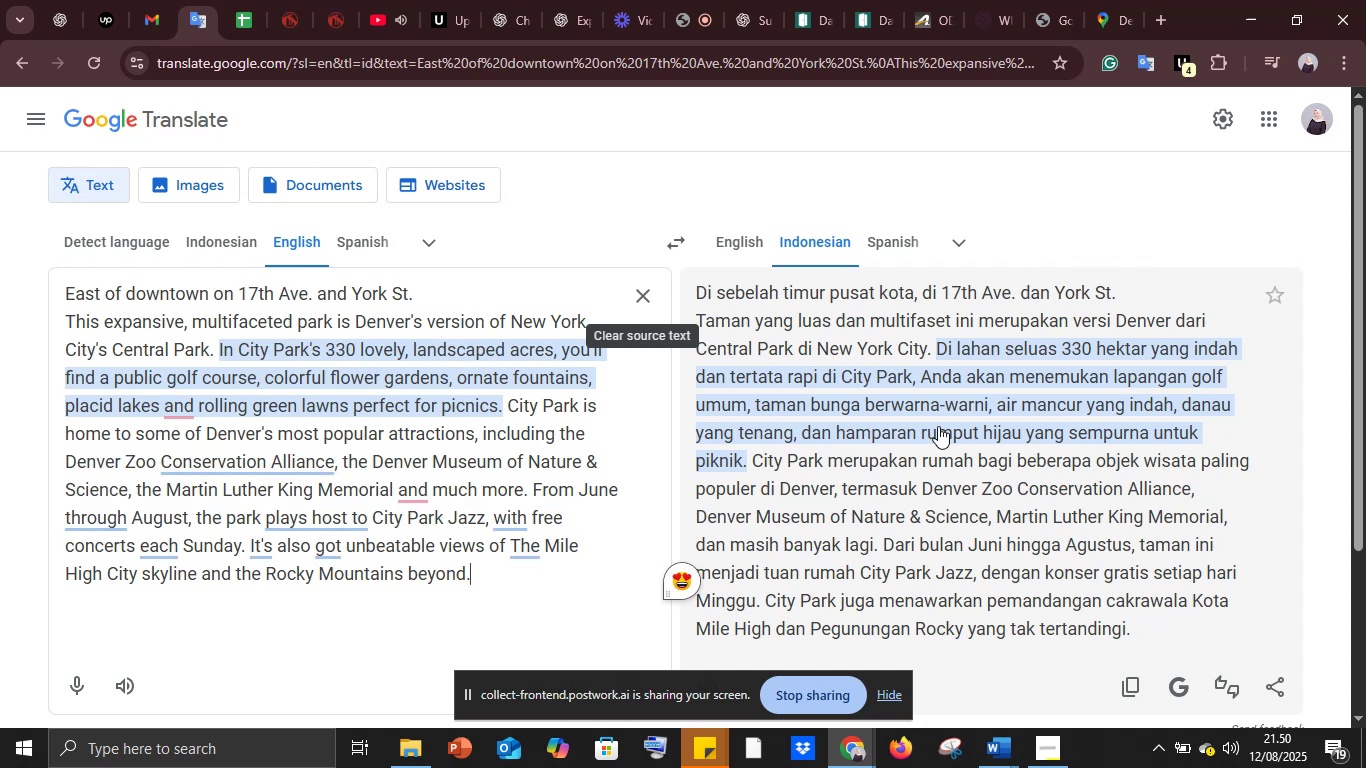 
left_click([992, 753])
 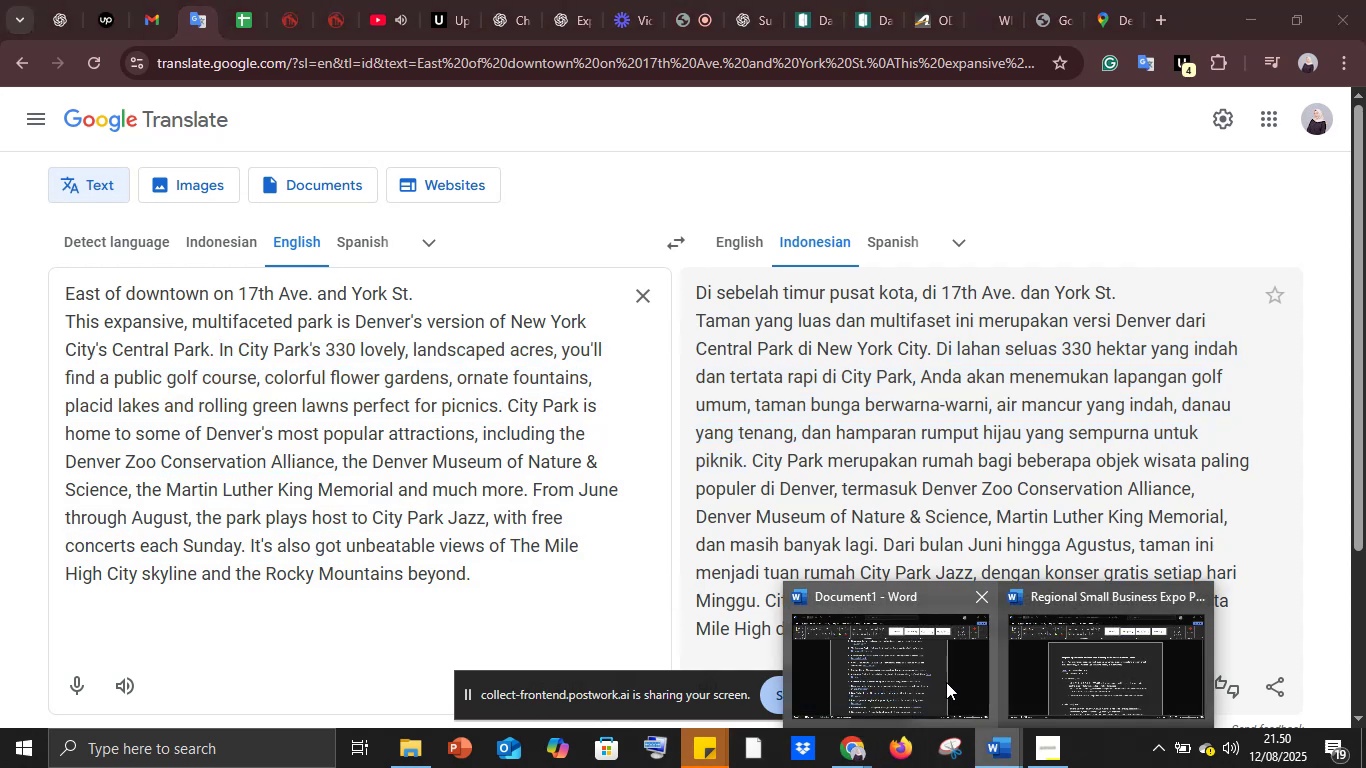 
left_click([946, 682])
 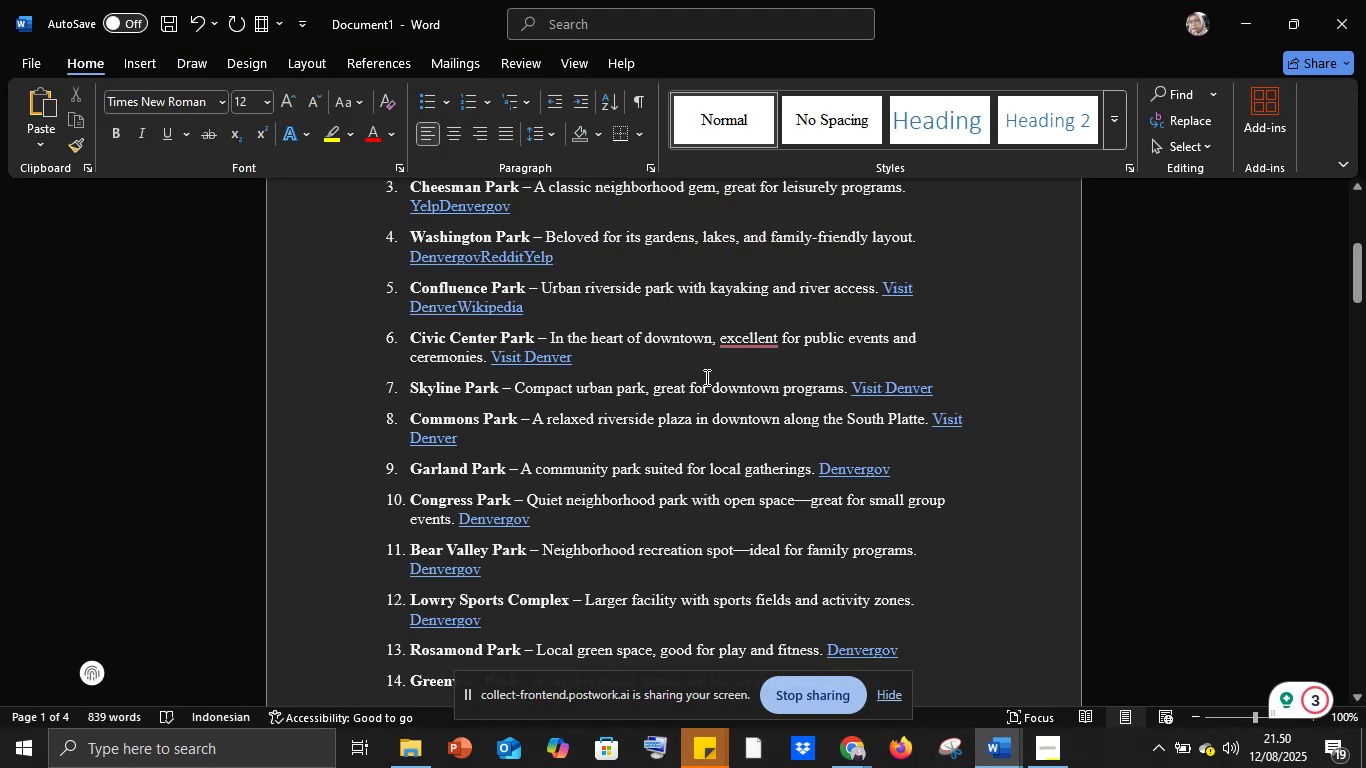 
scroll: coordinate [705, 377], scroll_direction: up, amount: 4.0
 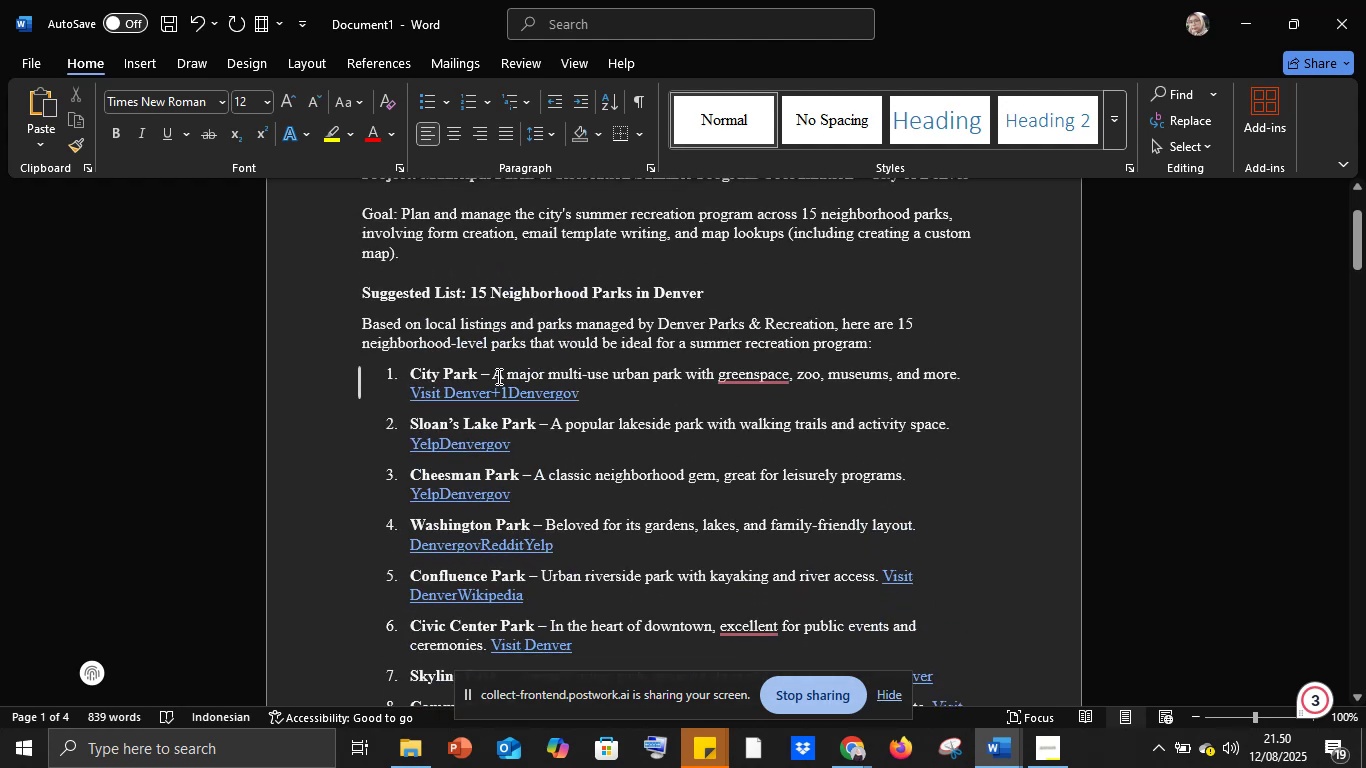 
left_click([494, 371])
 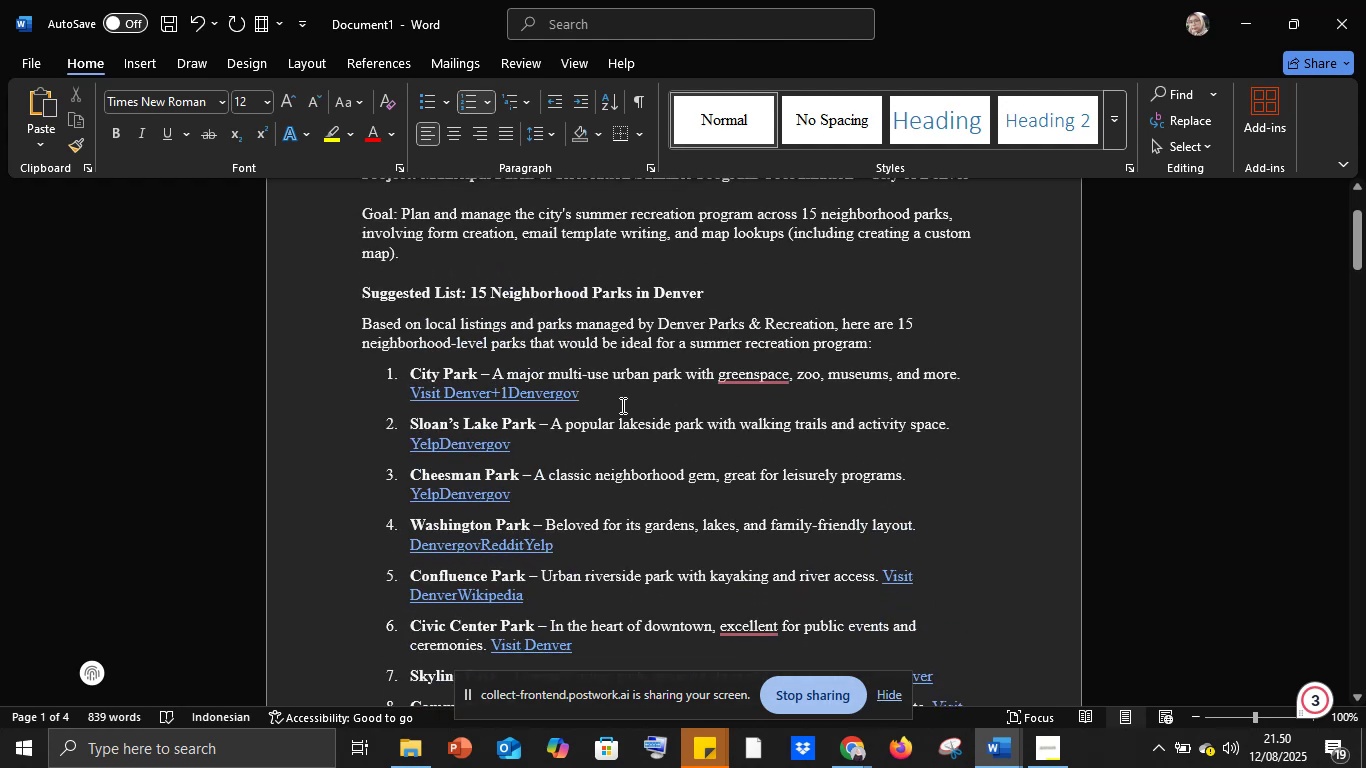 
left_click([608, 404])
 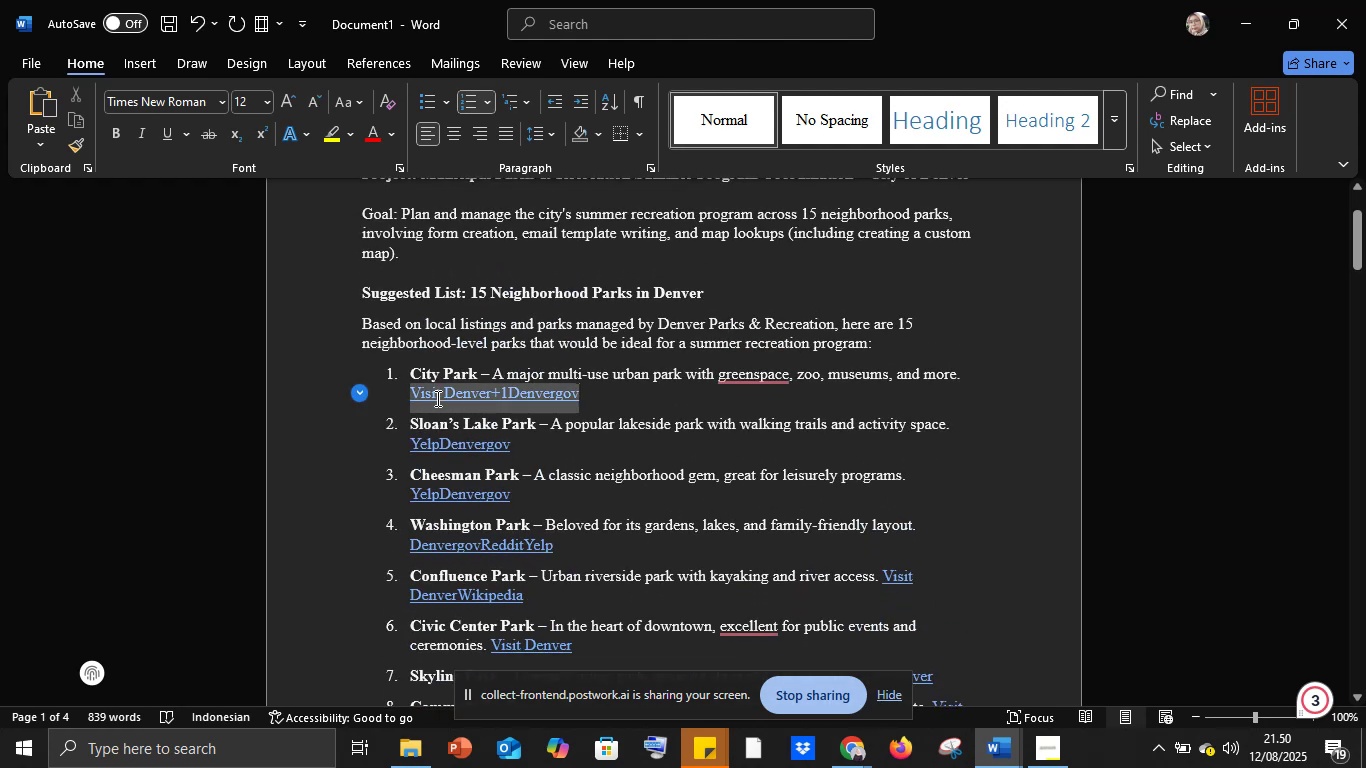 
key(Backspace)
 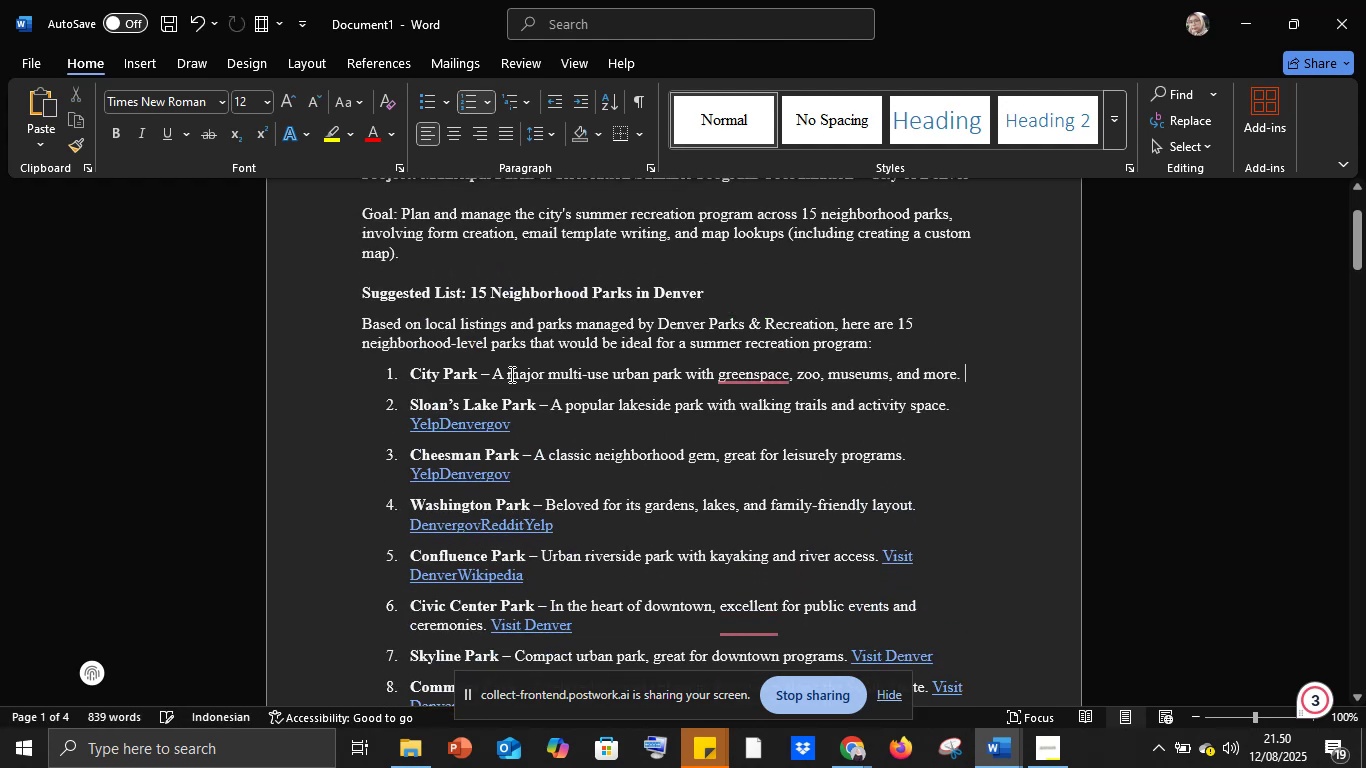 
key(Shift+Enter)
 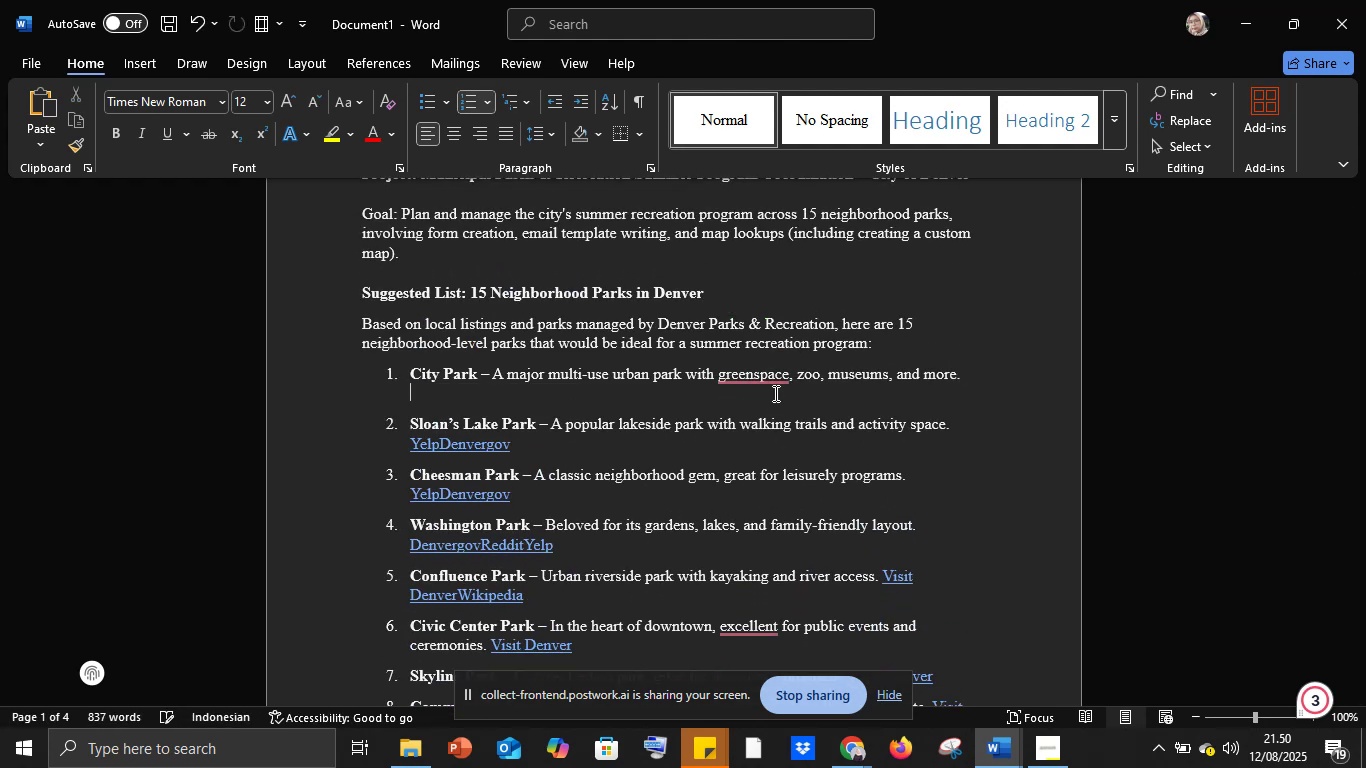 
key(Control+V)
 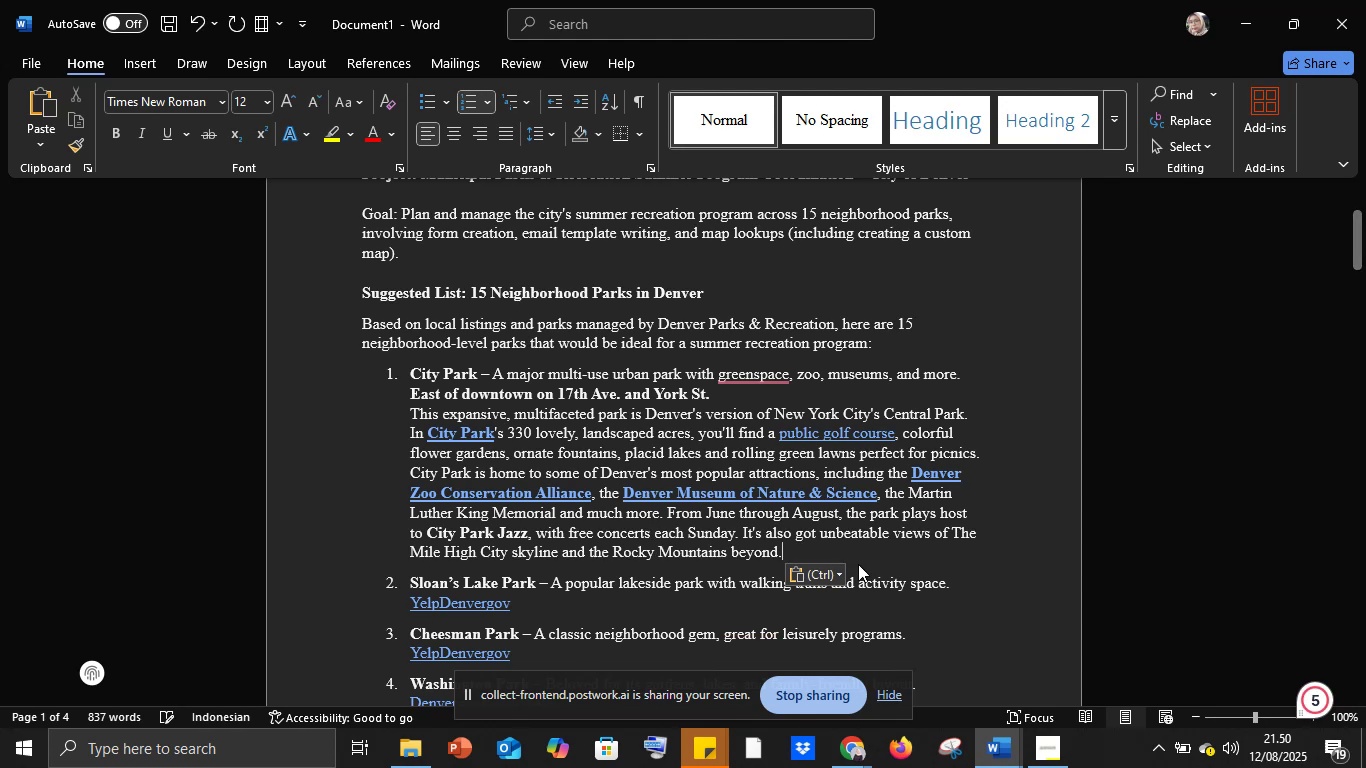 
left_click([881, 552])
 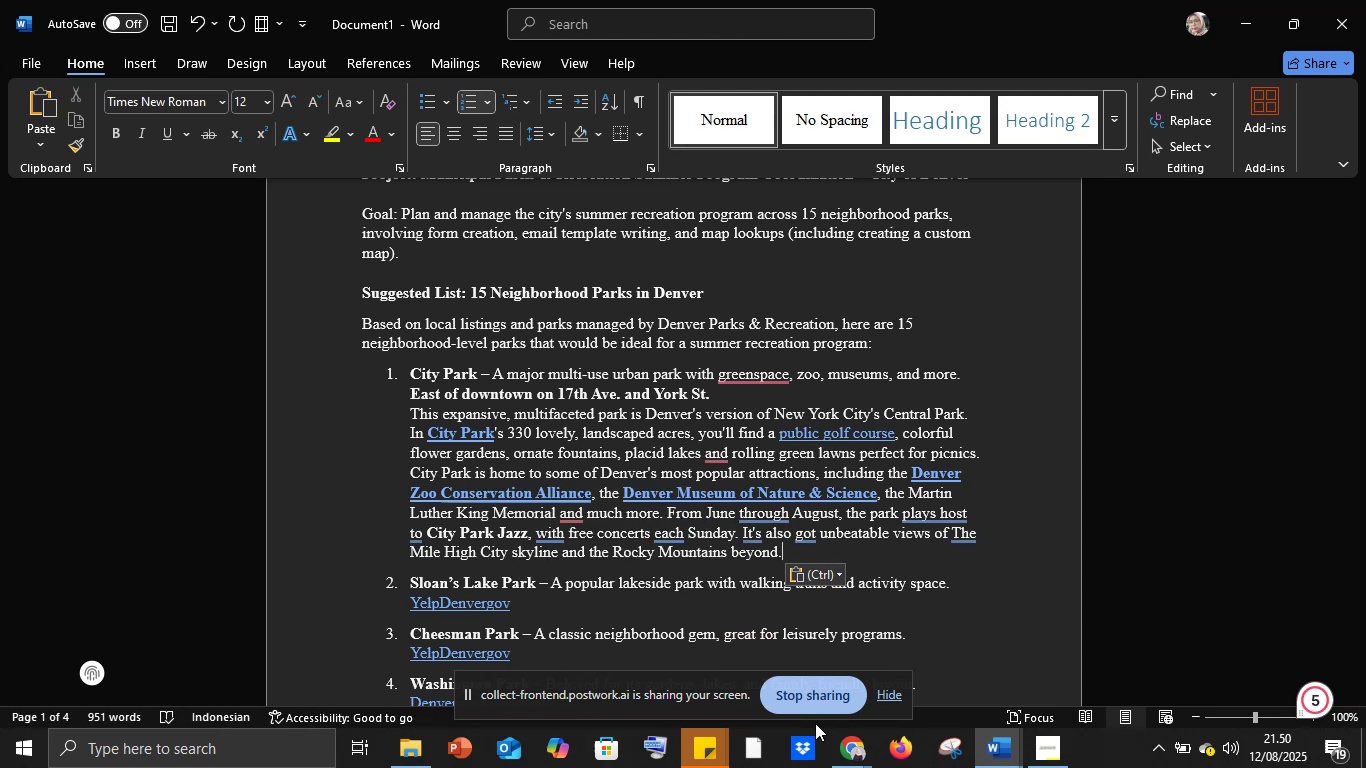 
left_click([844, 749])
 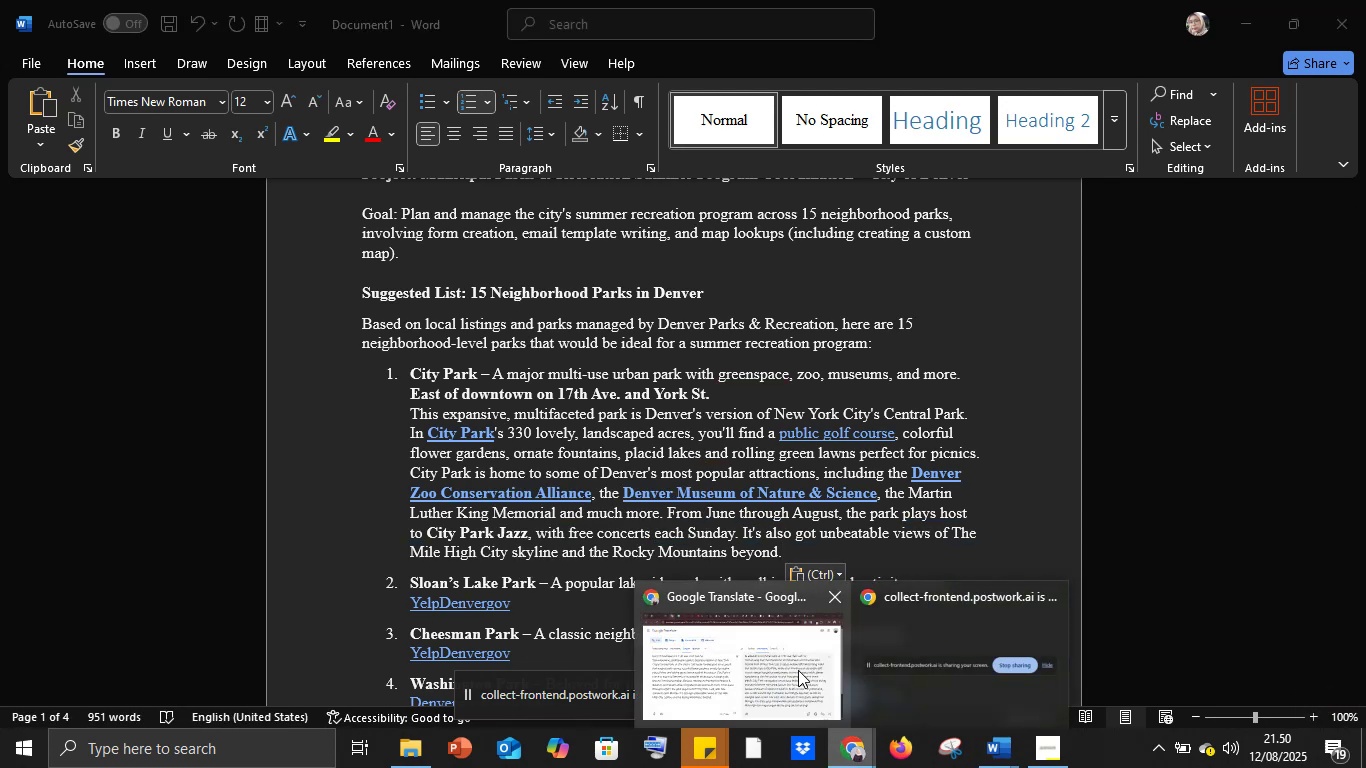 
left_click([798, 670])
 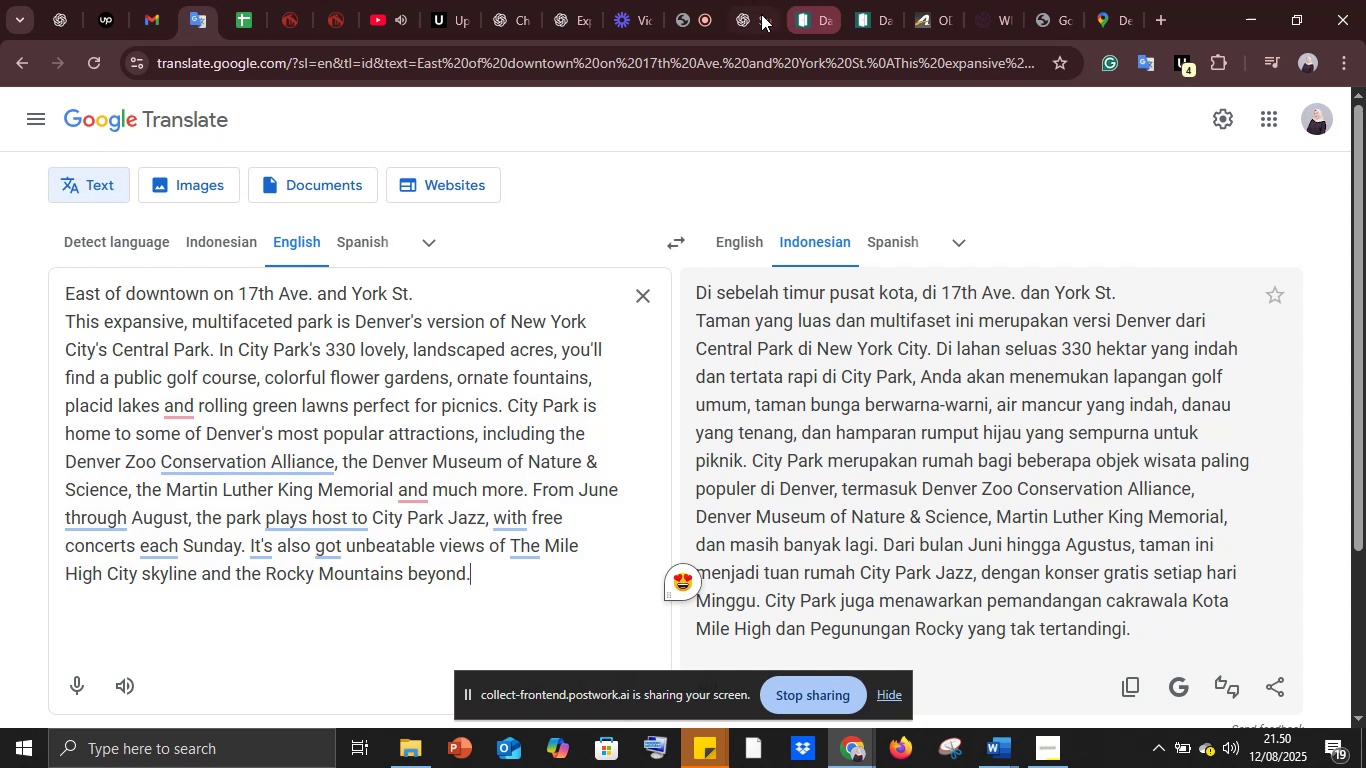 
left_click([747, 1])
 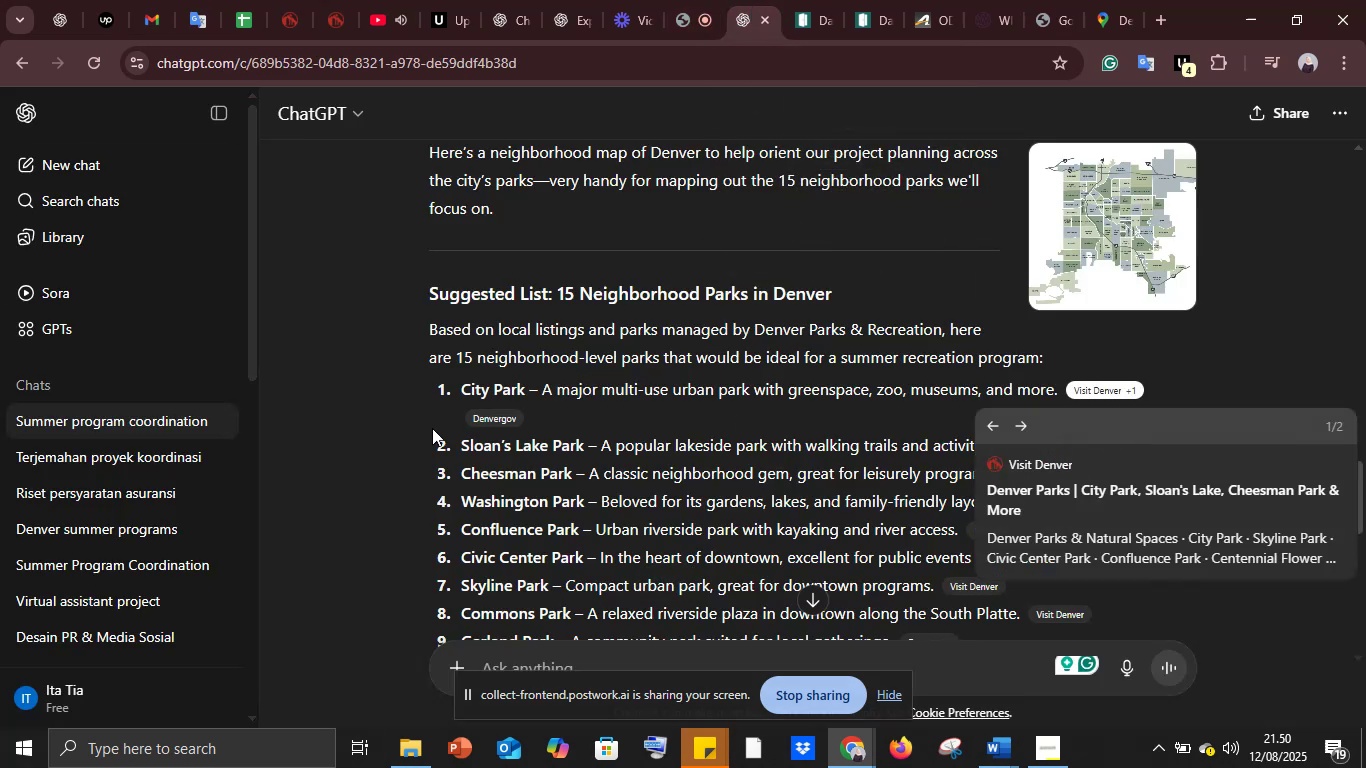 
left_click([418, 440])
 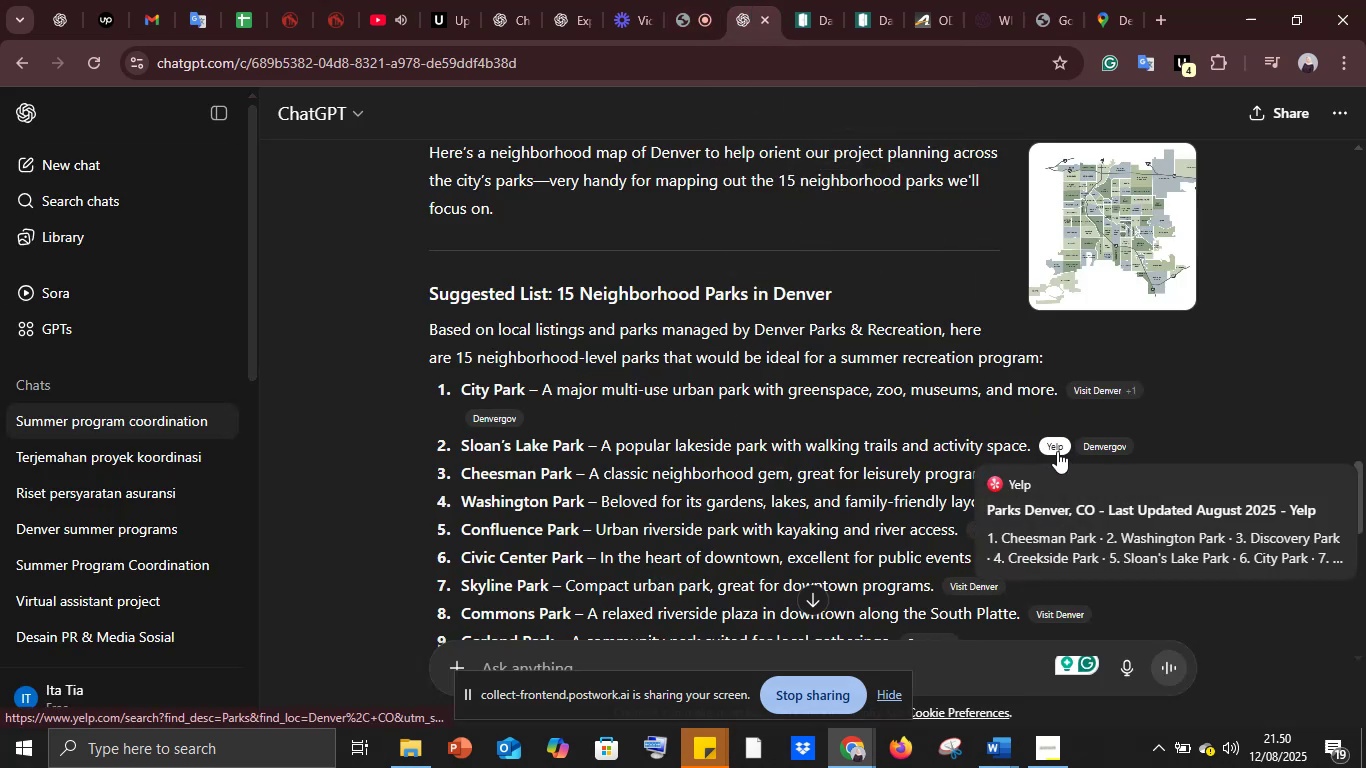 
left_click([1057, 451])
 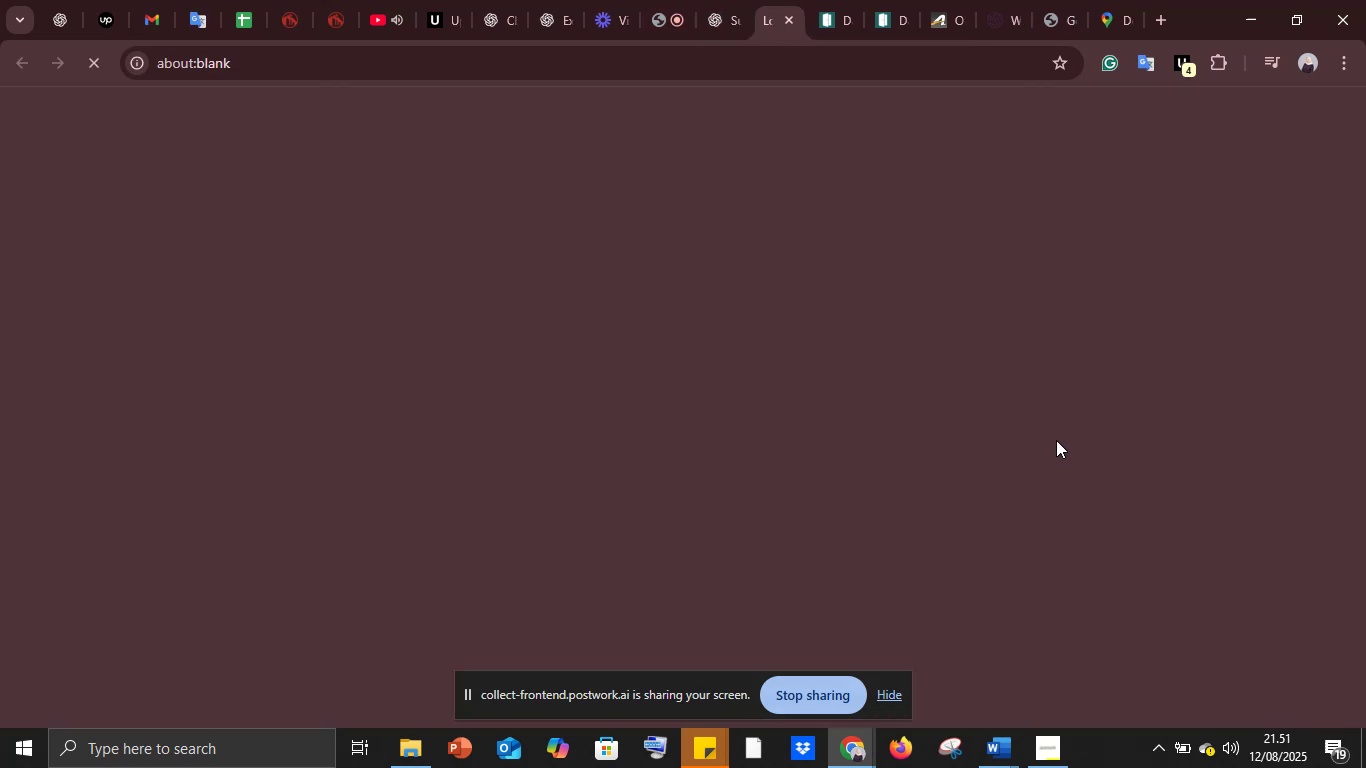 
mouse_move([246, 316])
 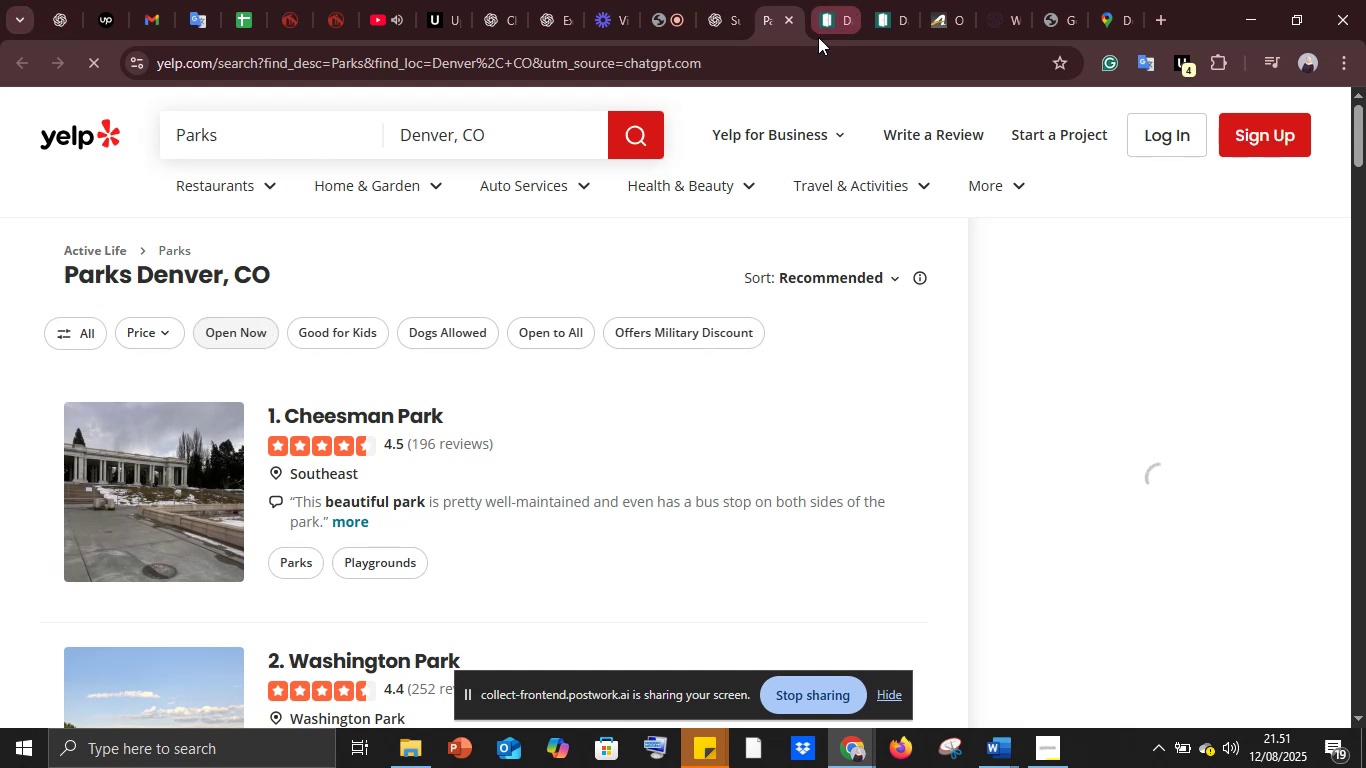 
left_click([725, 4])
 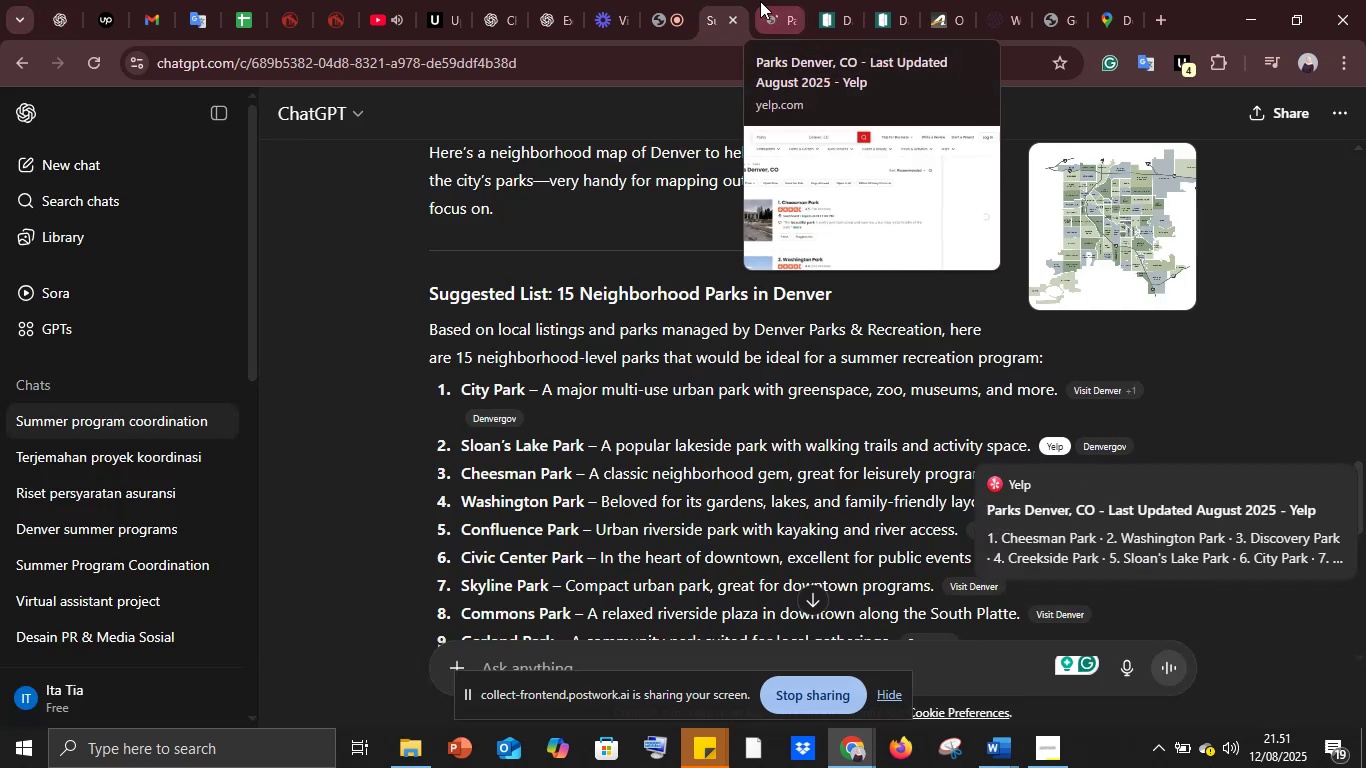 
left_click([760, 1])
 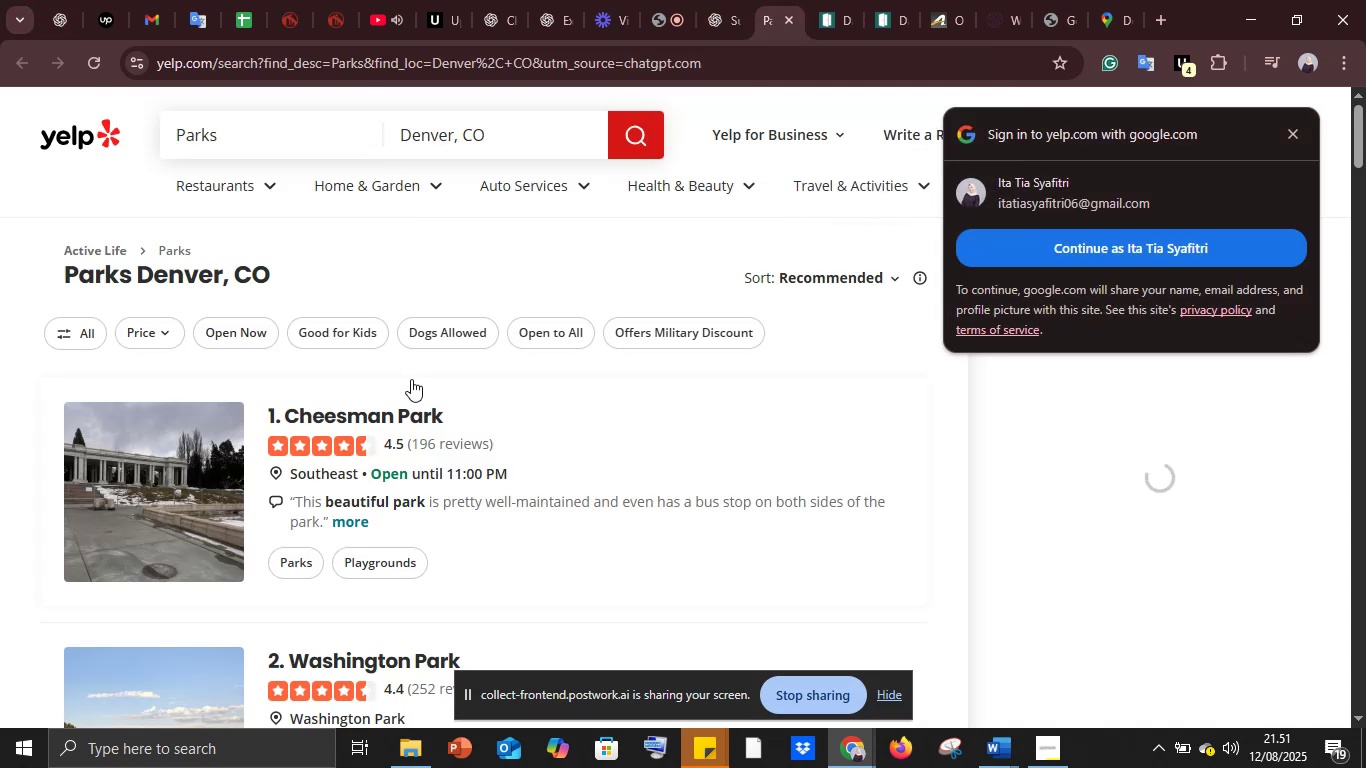 
scroll: coordinate [411, 379], scroll_direction: down, amount: 10.0
 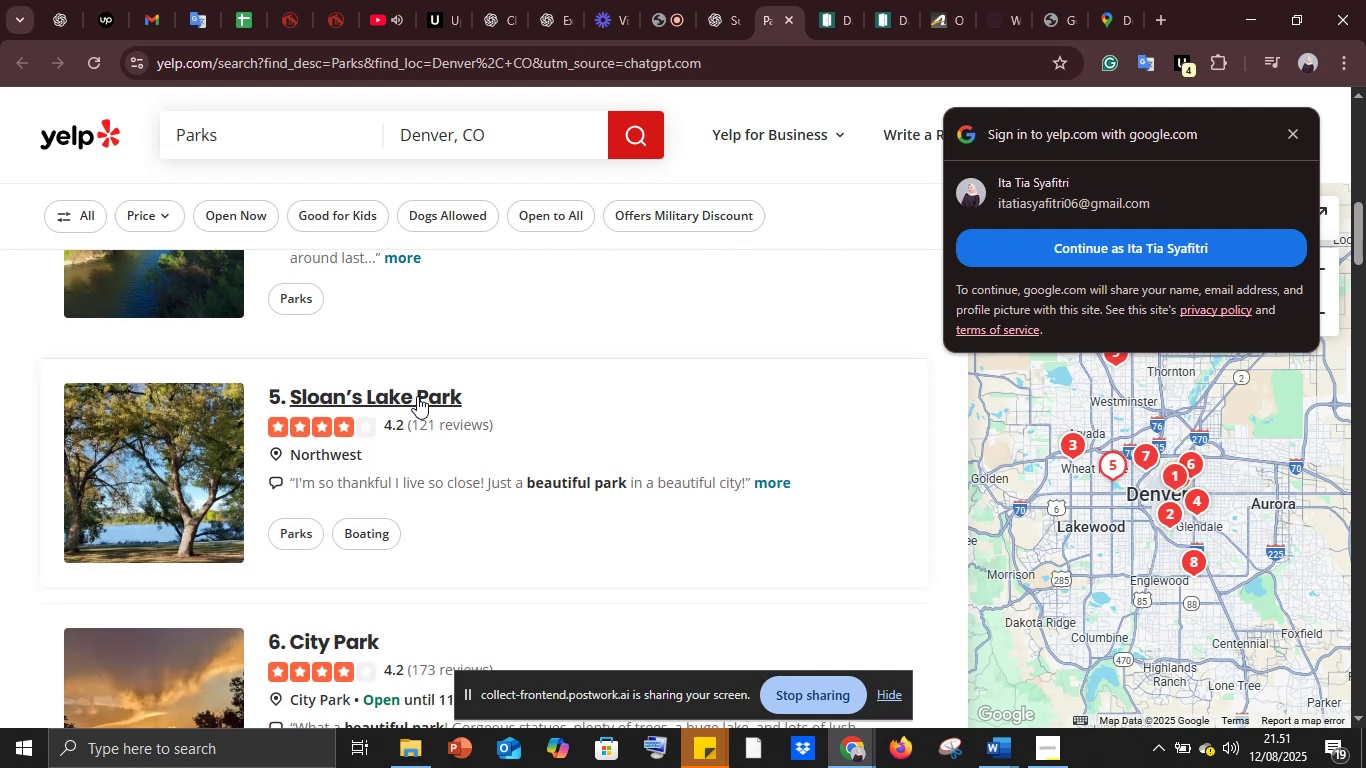 
left_click([417, 396])
 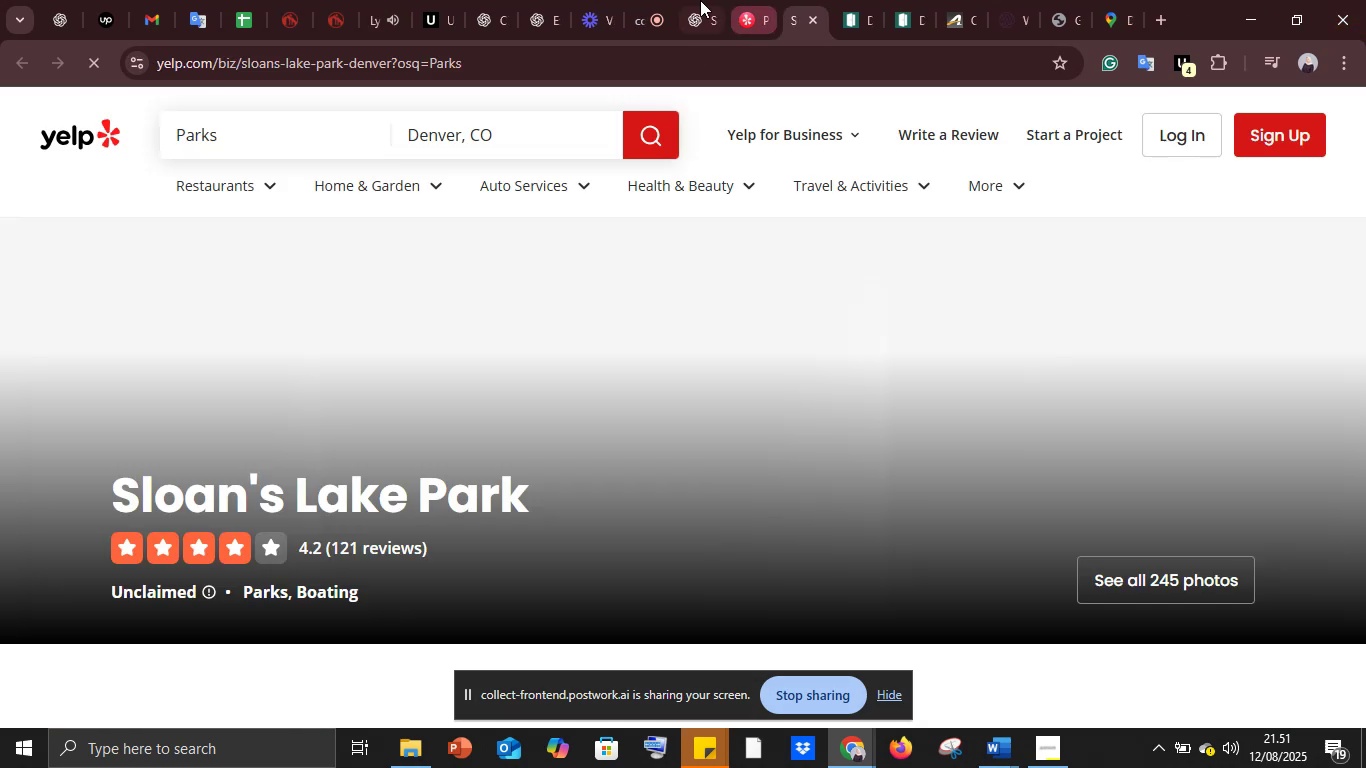 
left_click([695, 0])
 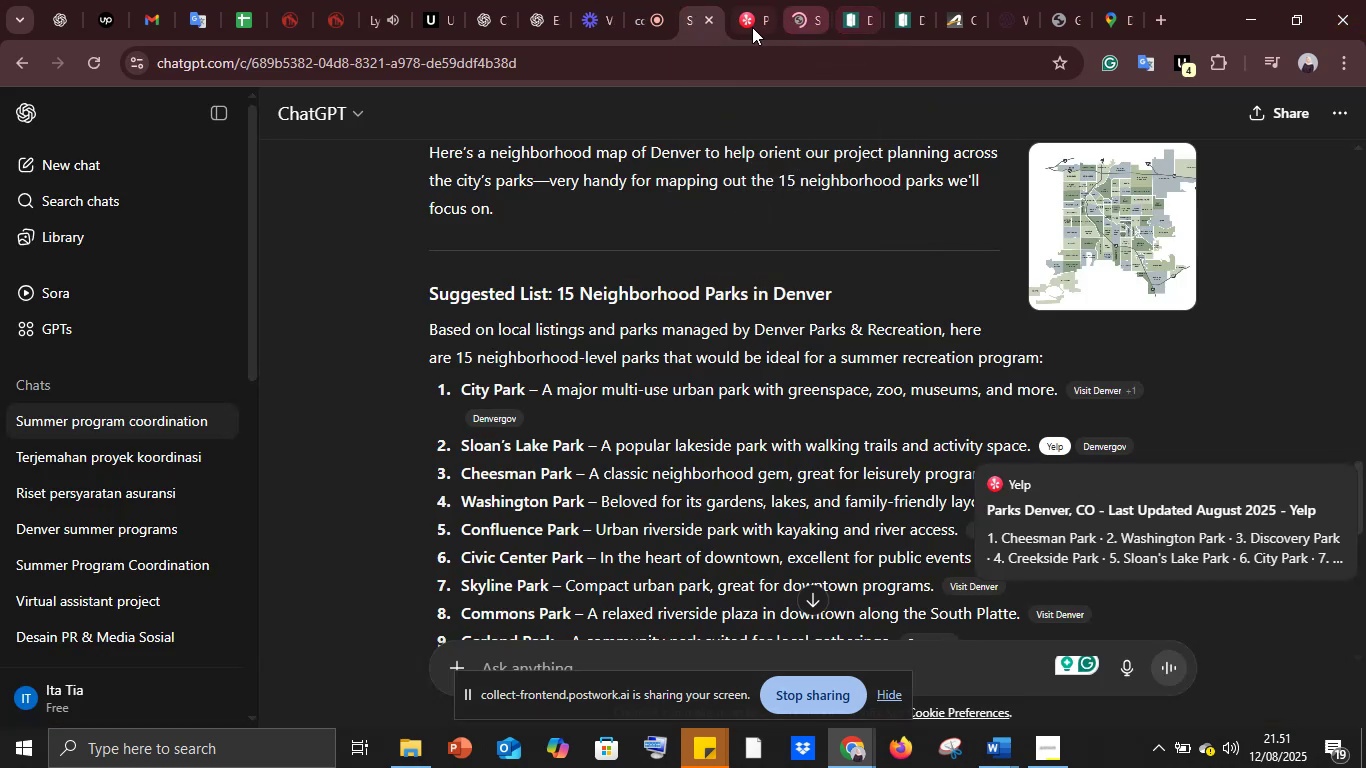 
left_click([738, 24])
 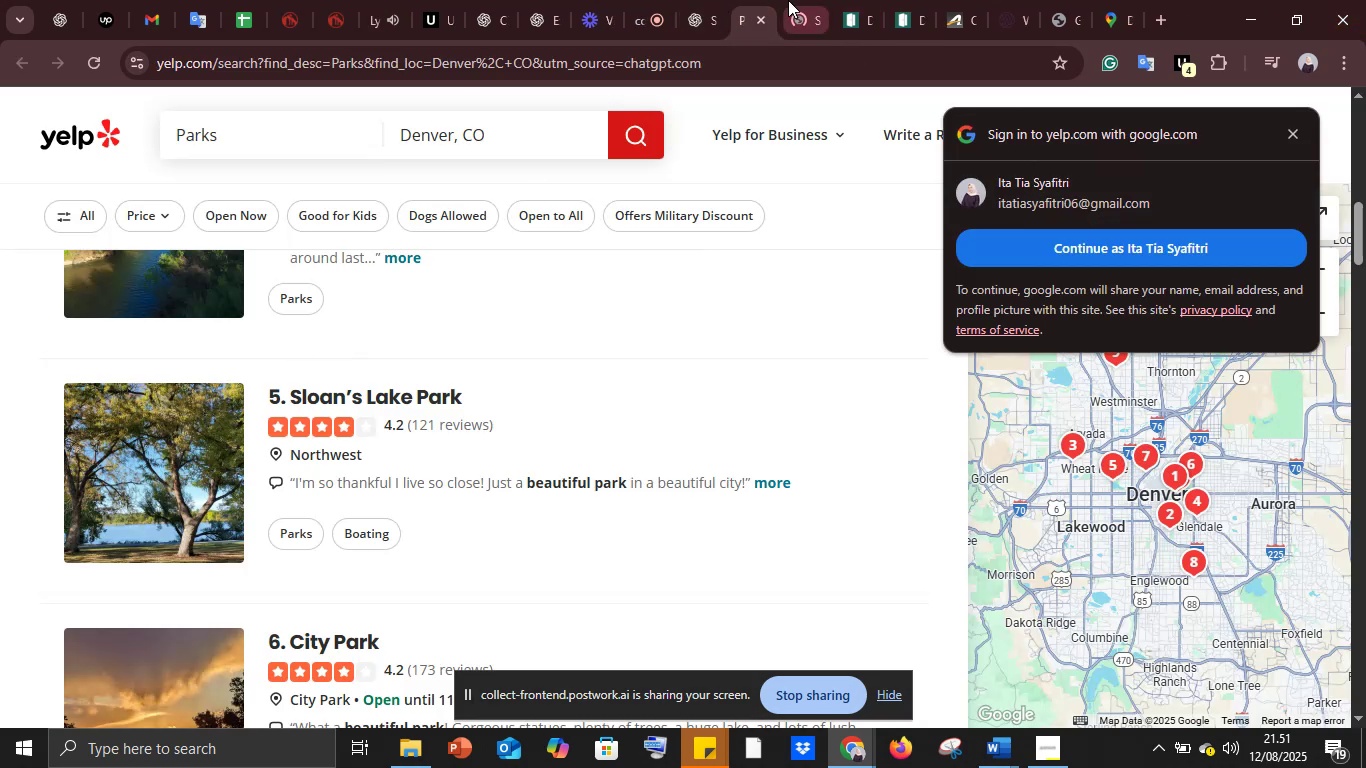 
left_click([796, 0])
 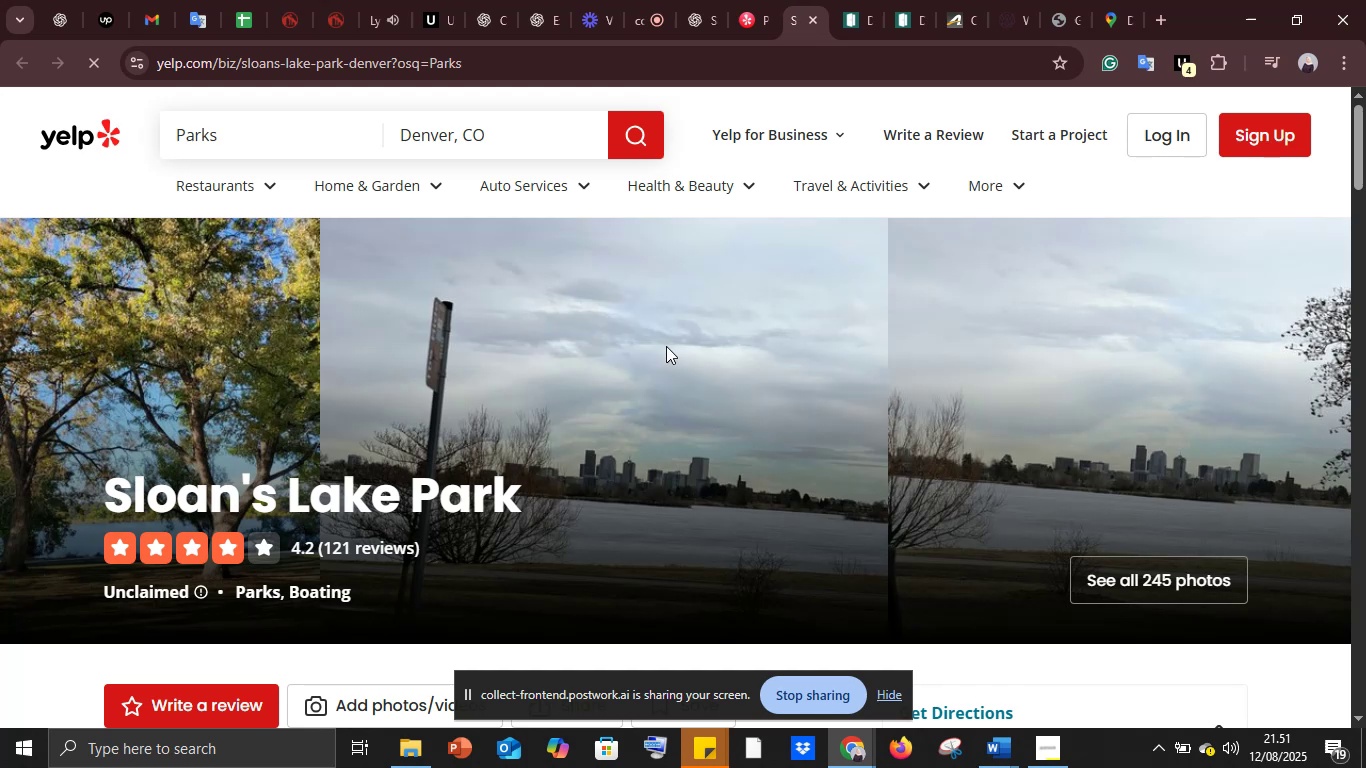 
scroll: coordinate [710, 321], scroll_direction: down, amount: 10.0
 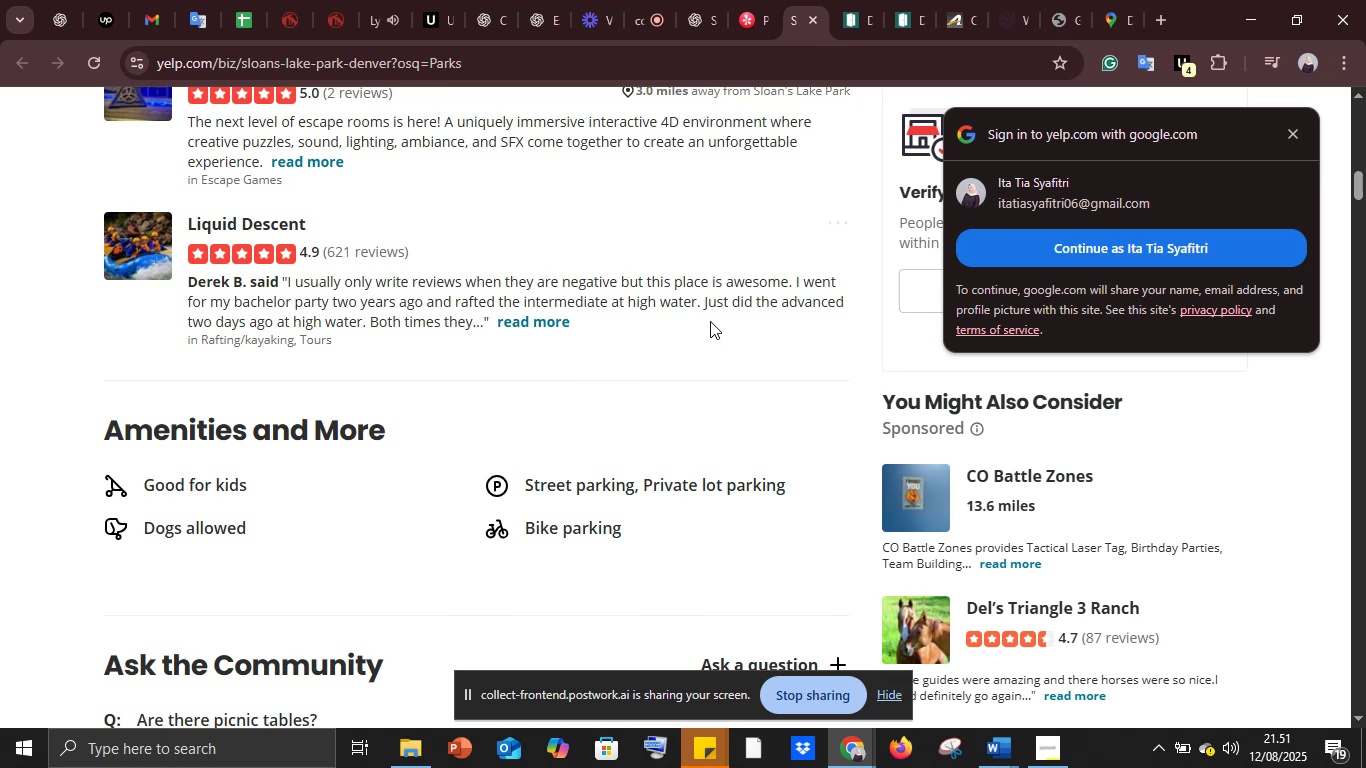 
wait(11.13)
 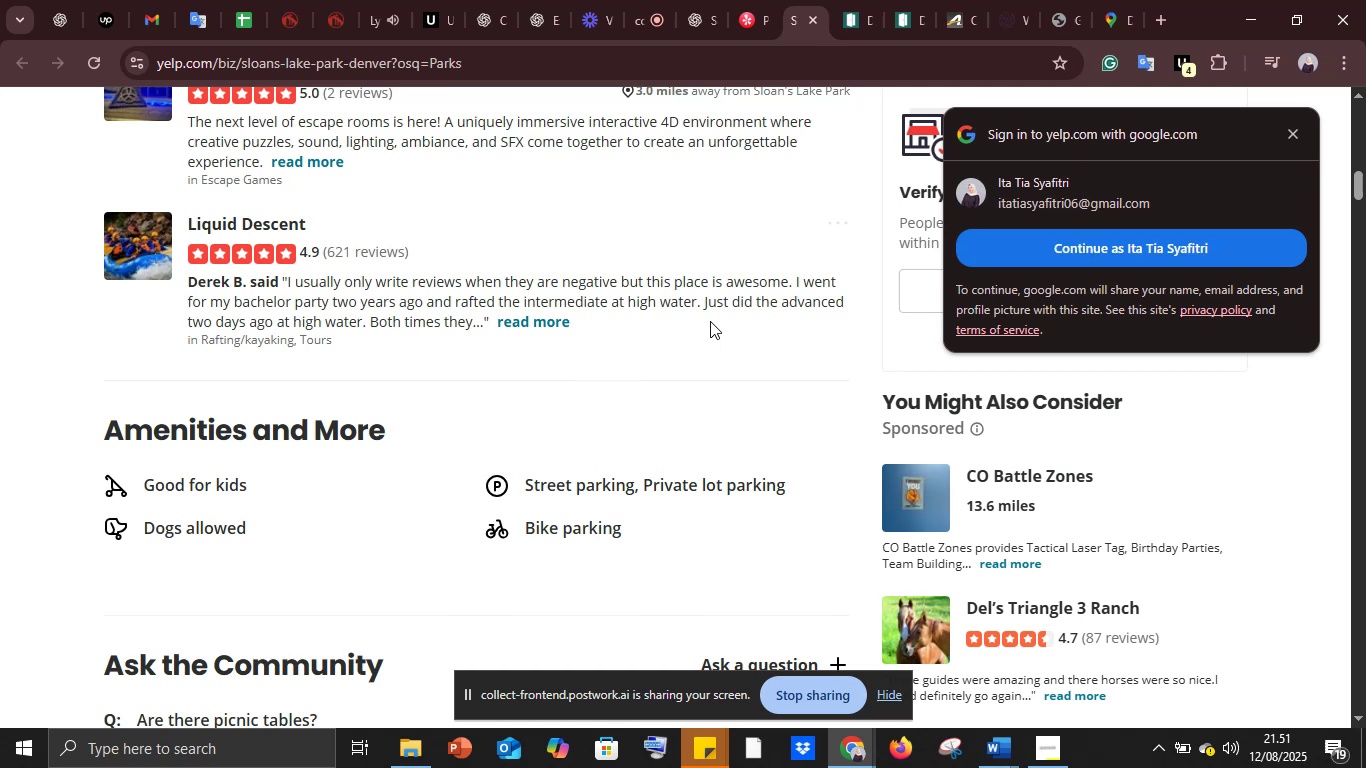 
scroll: coordinate [488, 377], scroll_direction: up, amount: 3.0
 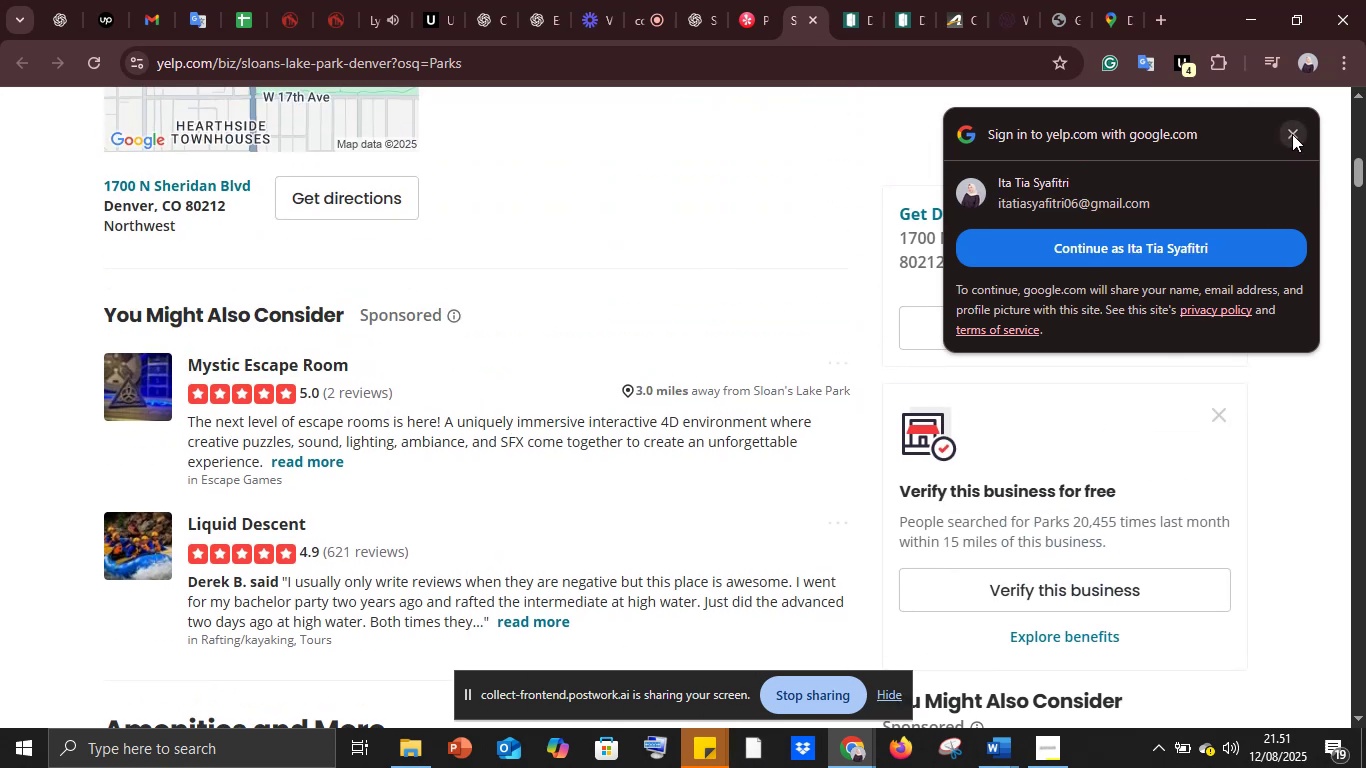 
left_click([1292, 134])
 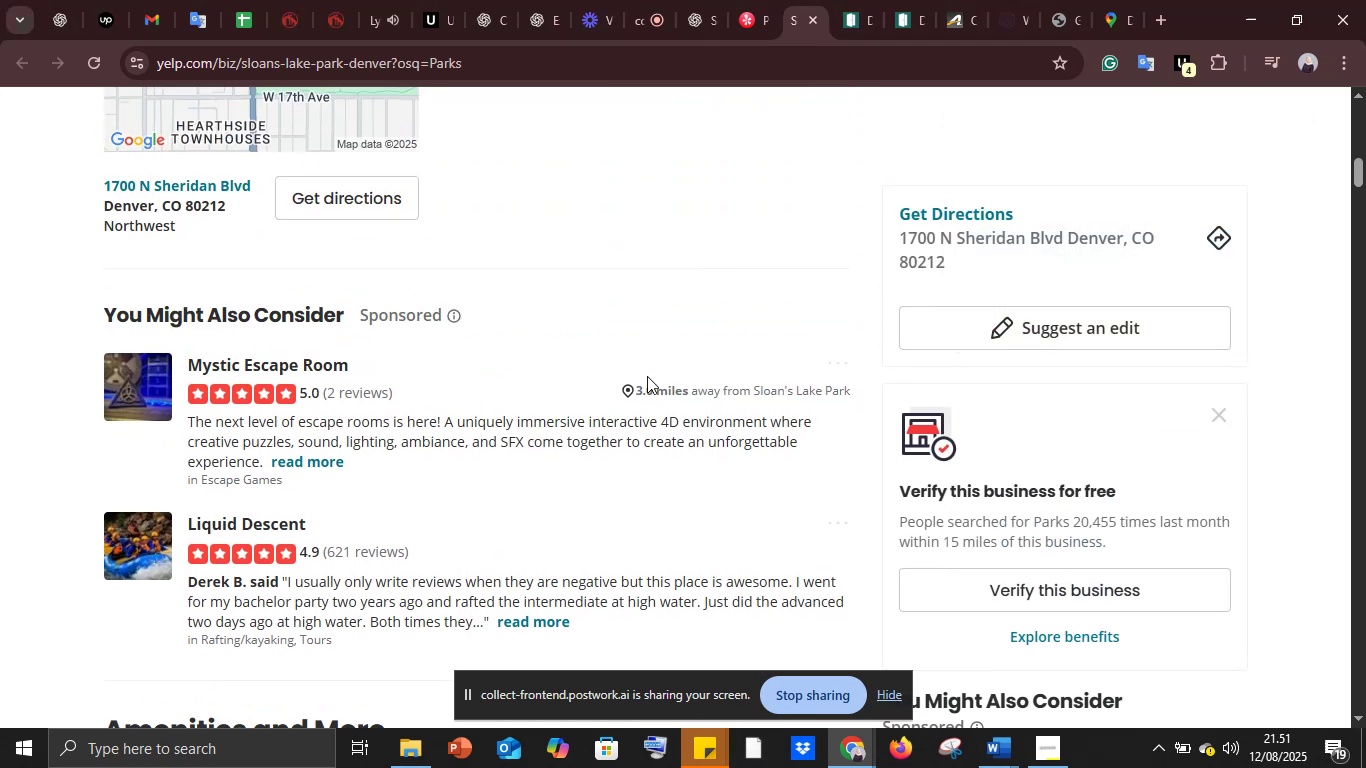 
scroll: coordinate [645, 378], scroll_direction: up, amount: 5.0
 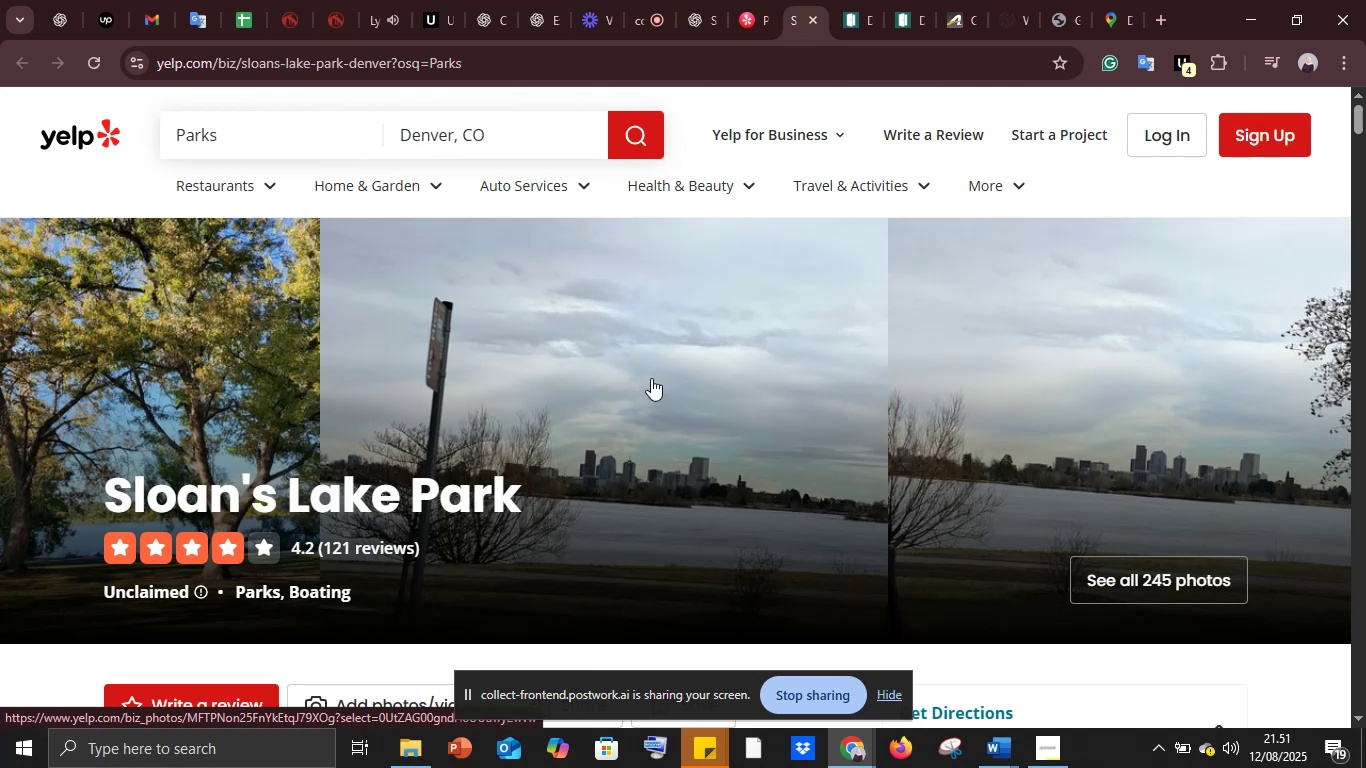 
wait(11.55)
 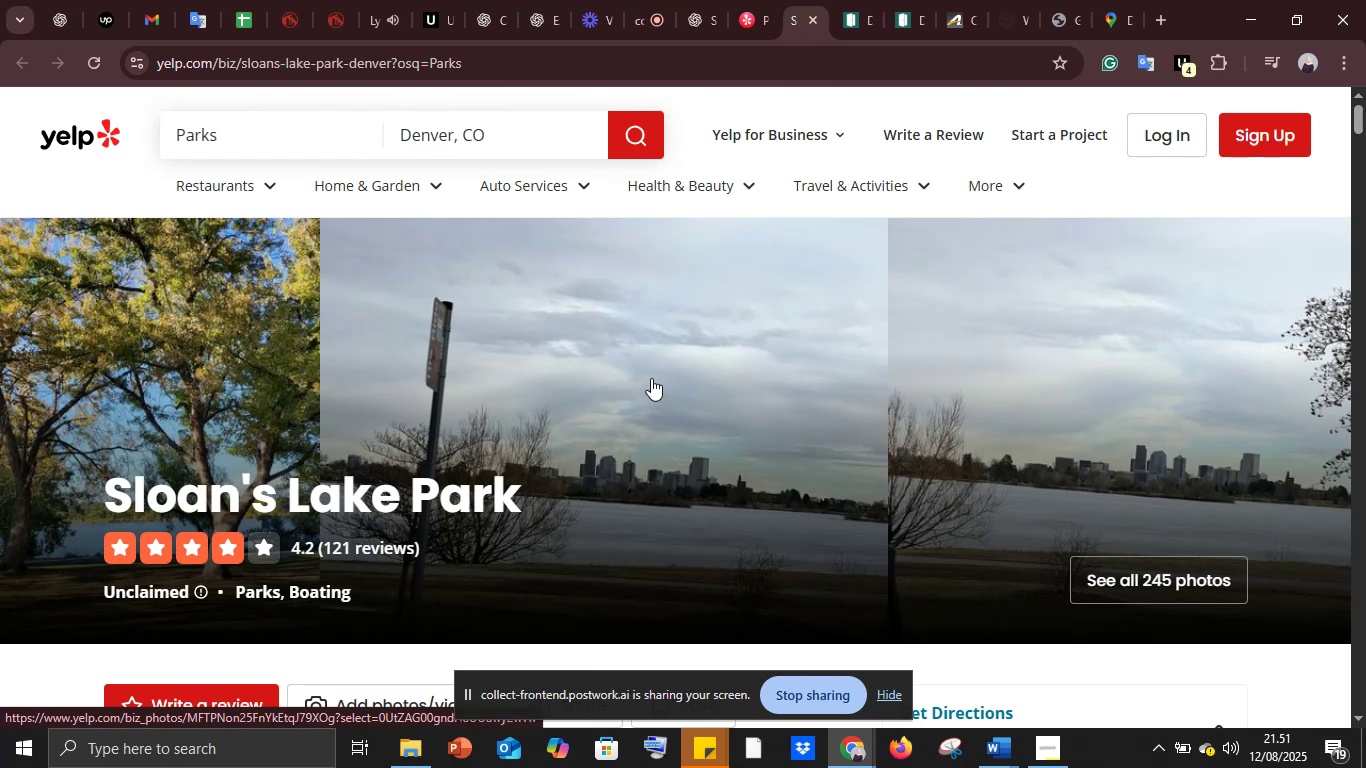 
left_click([653, 0])
 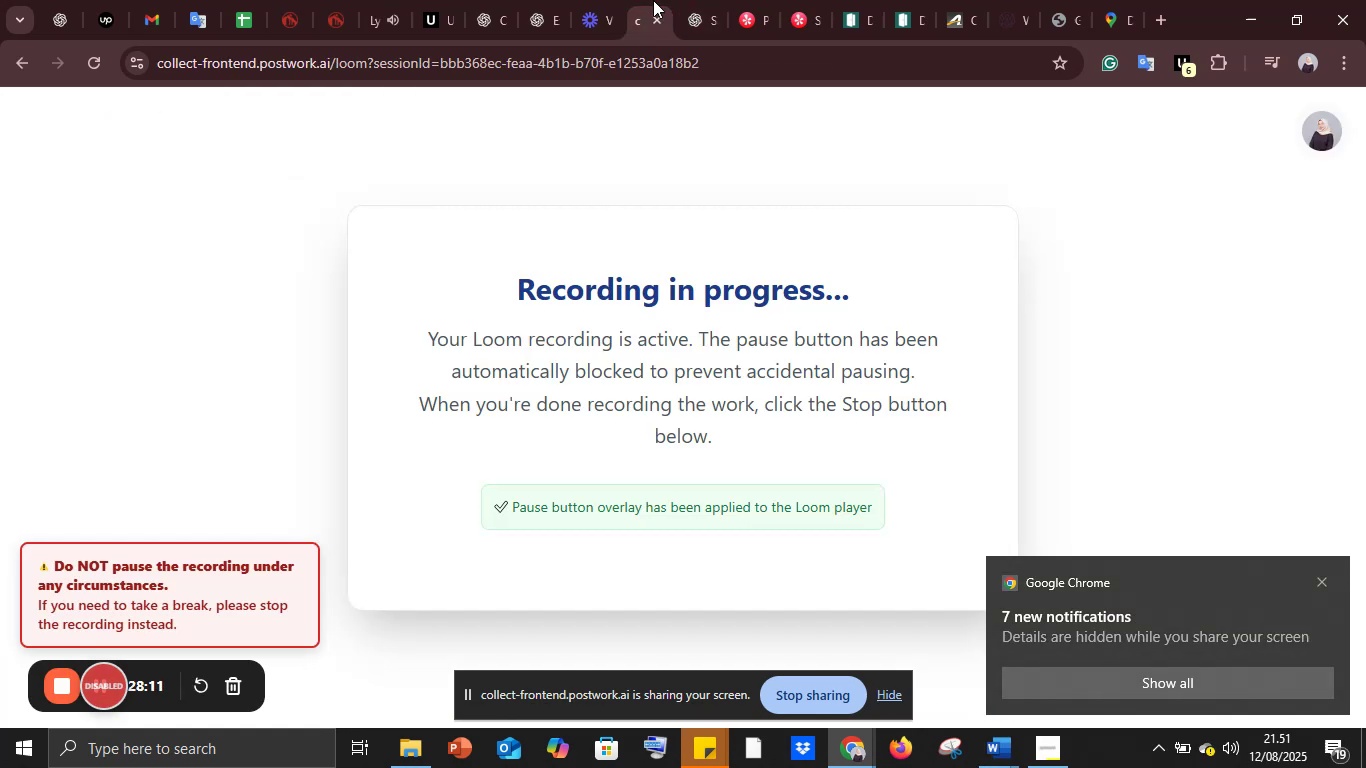 
left_click([653, 0])
 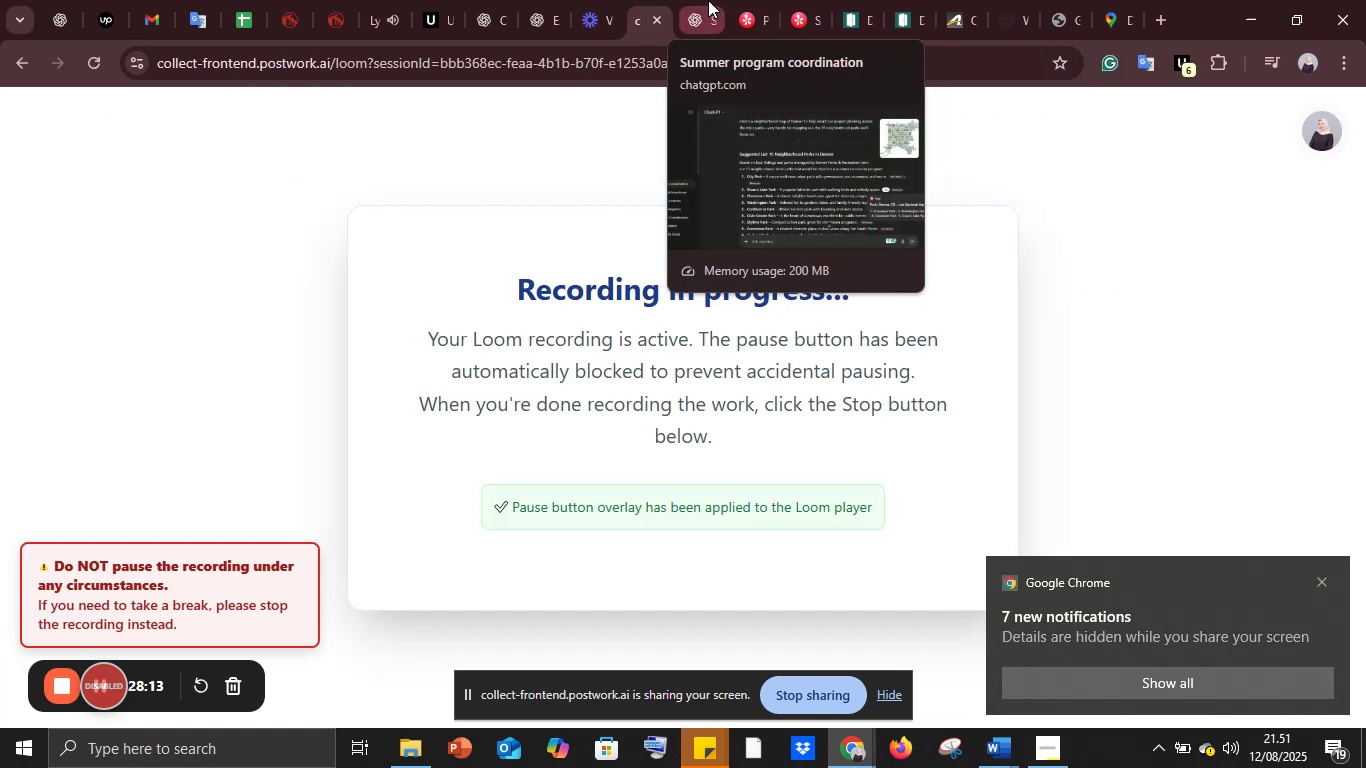 
left_click([748, 1])
 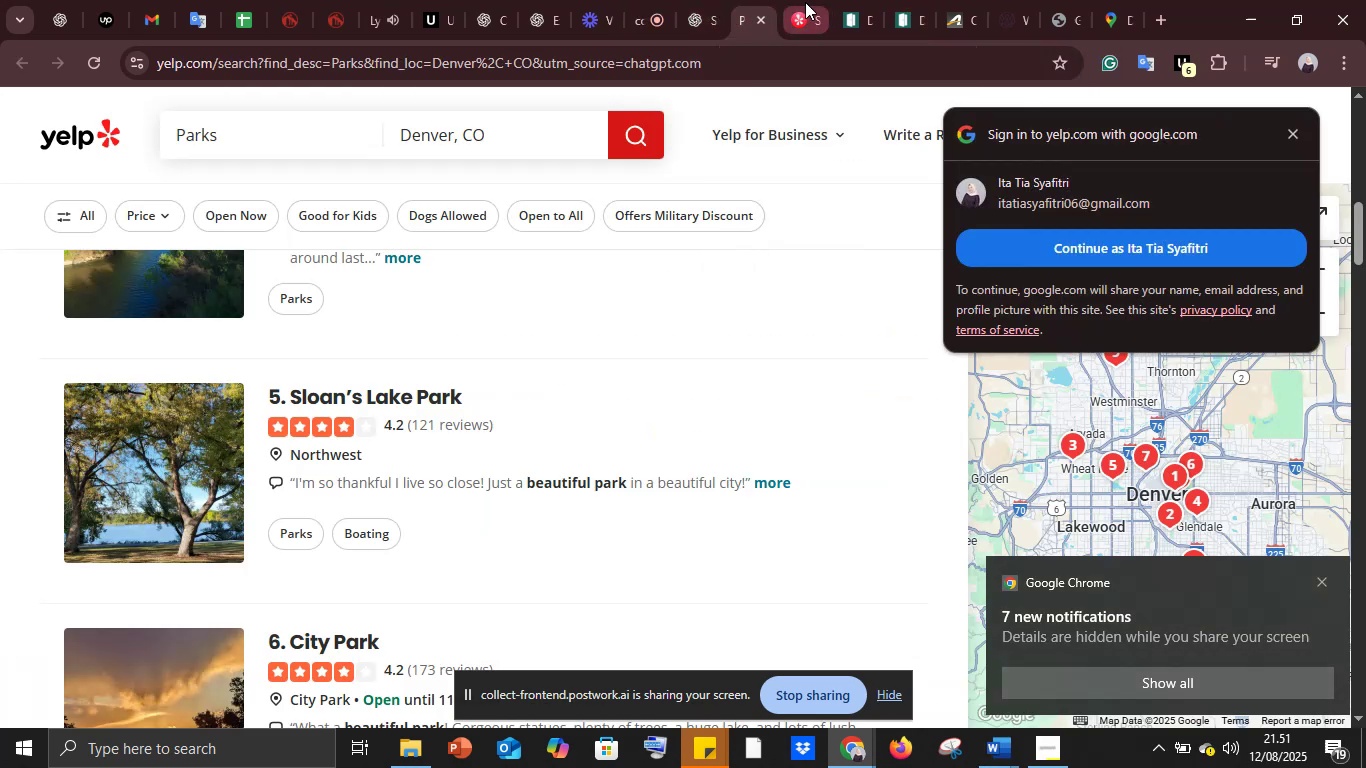 
left_click([805, 2])
 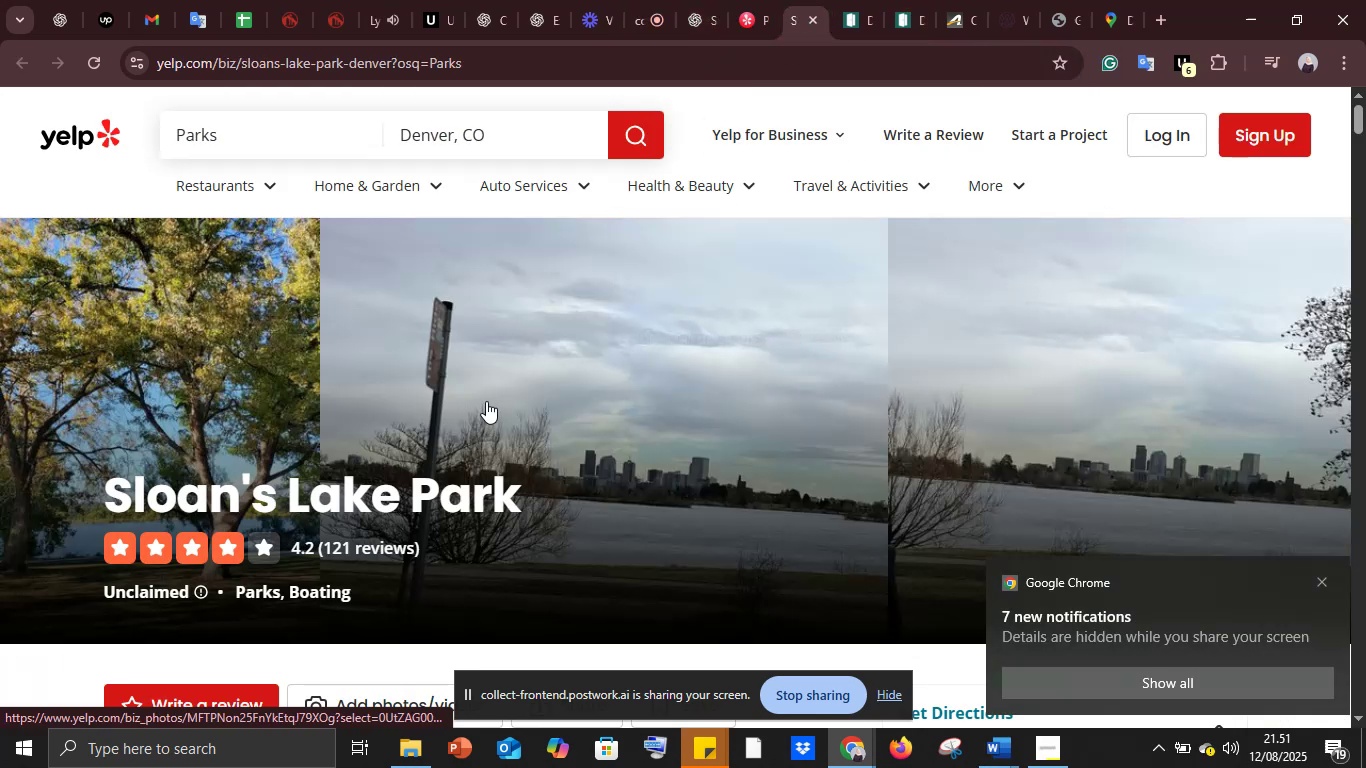 
scroll: coordinate [488, 398], scroll_direction: down, amount: 2.0
 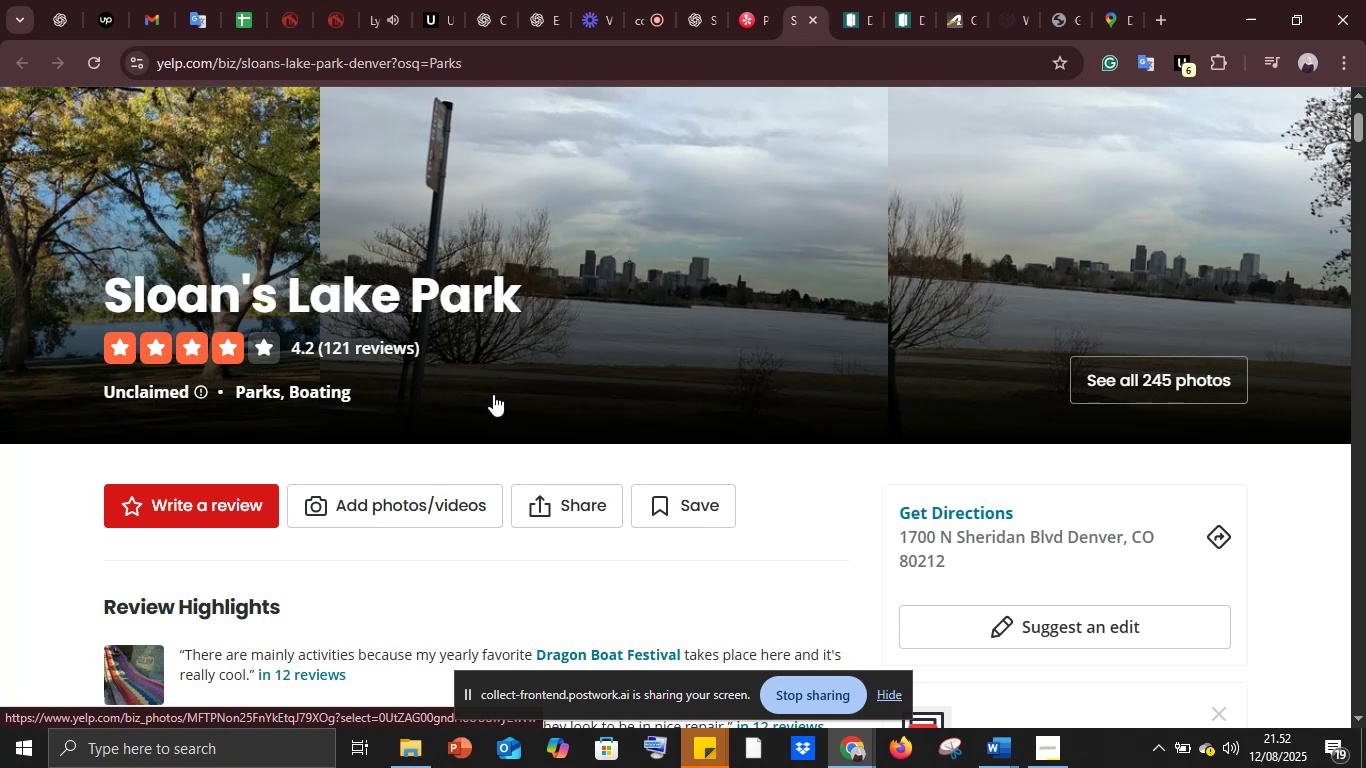 
wait(48.84)
 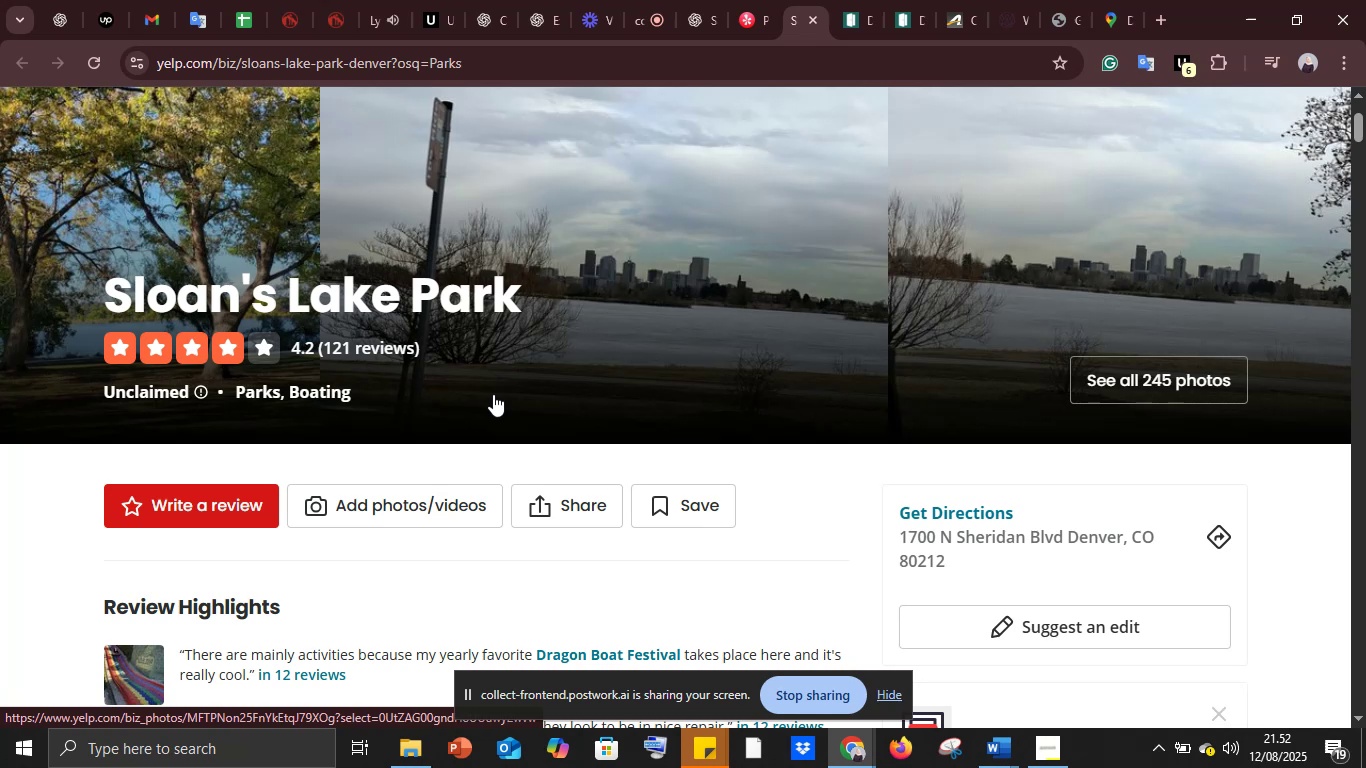 
mouse_move([1352, 768])
 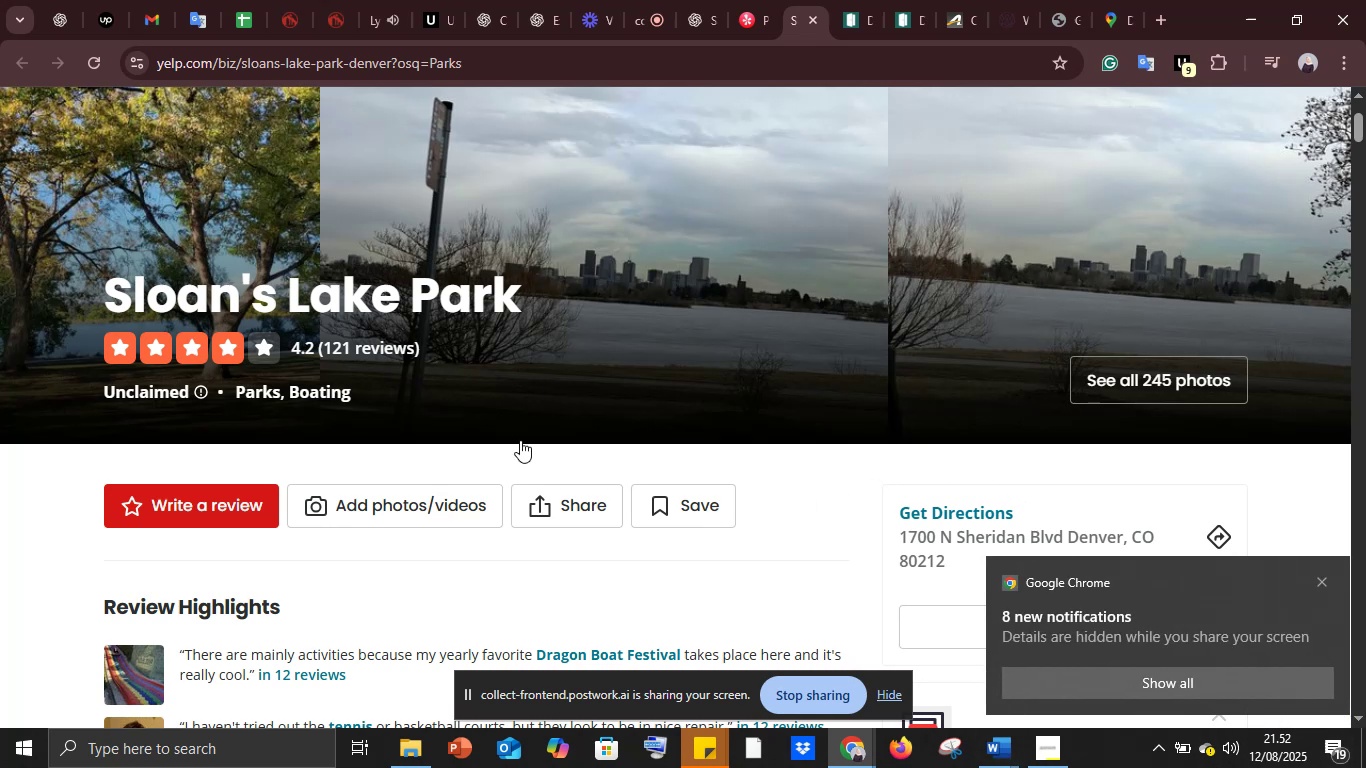 
scroll: coordinate [554, 397], scroll_direction: down, amount: 7.0
 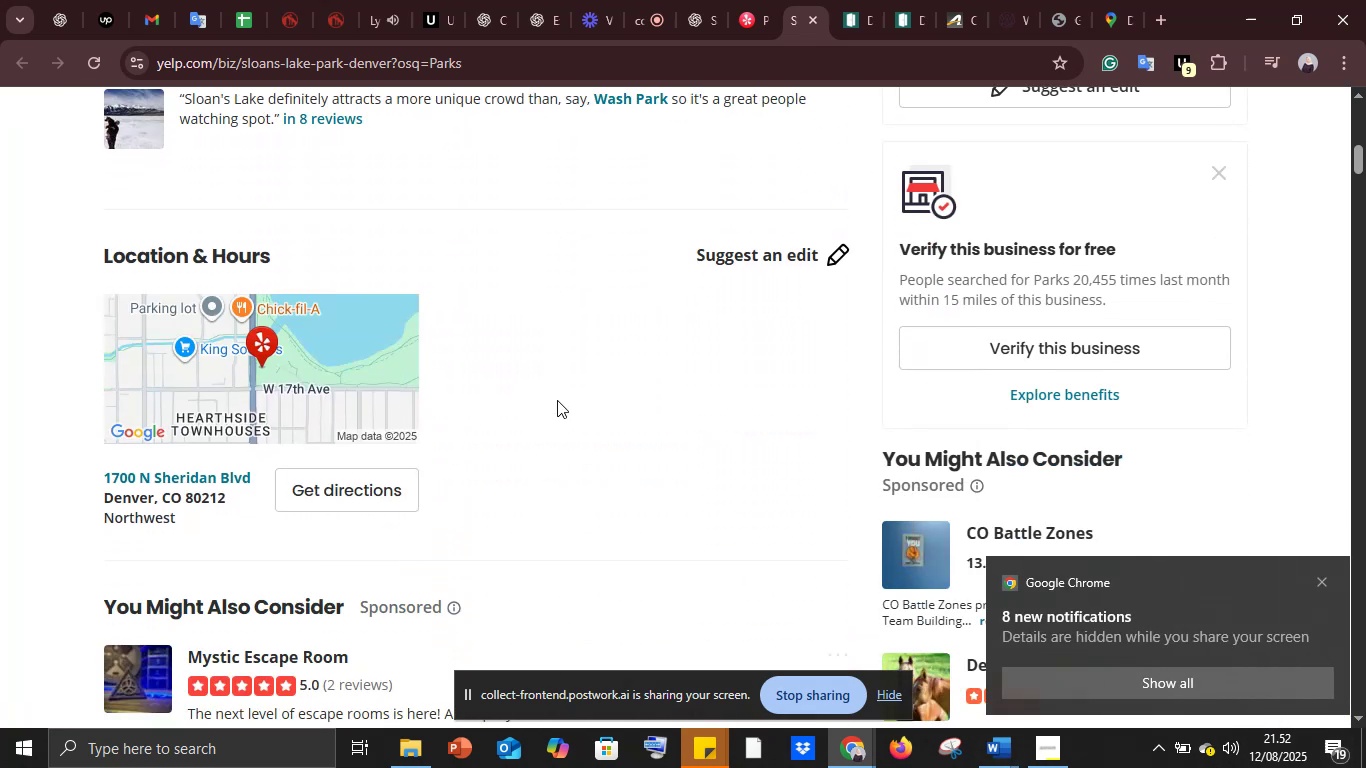 
scroll: coordinate [557, 400], scroll_direction: up, amount: 4.0
 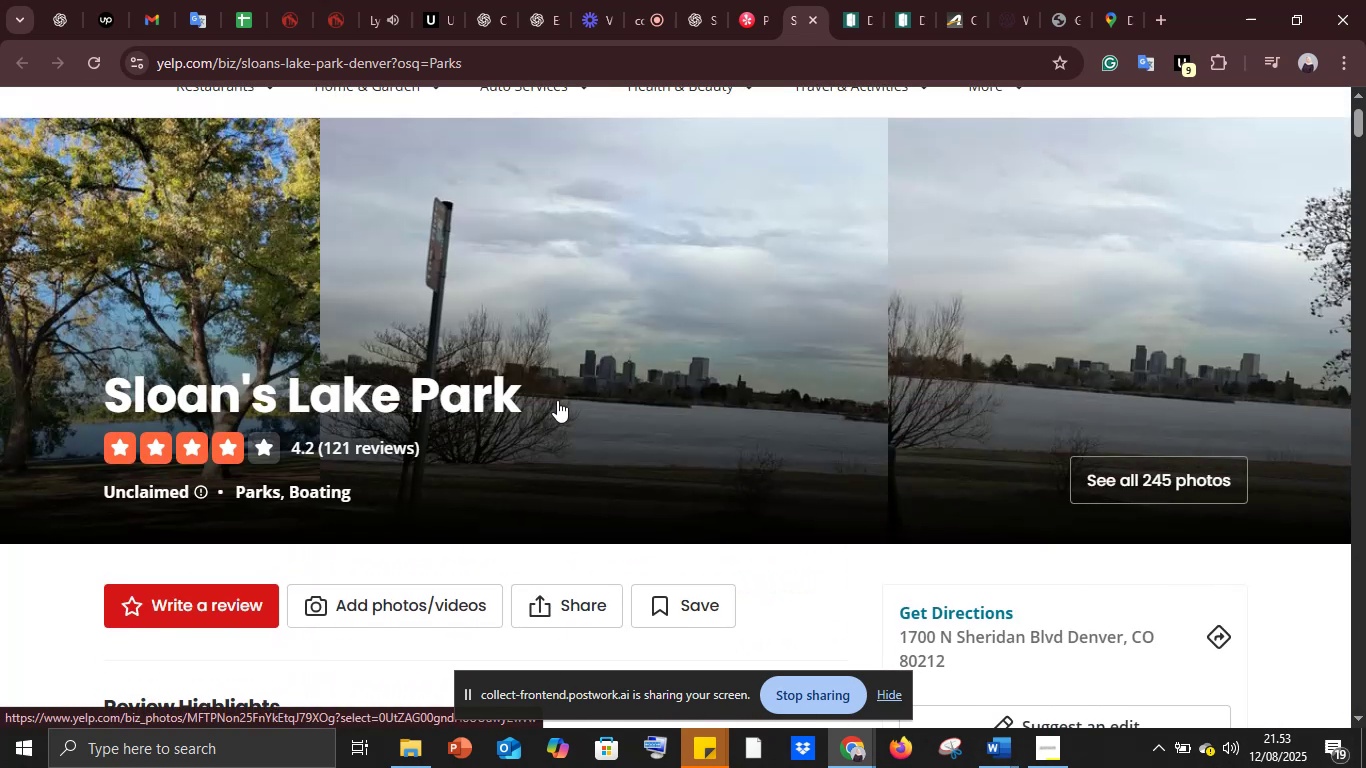 
left_click([991, 298])
 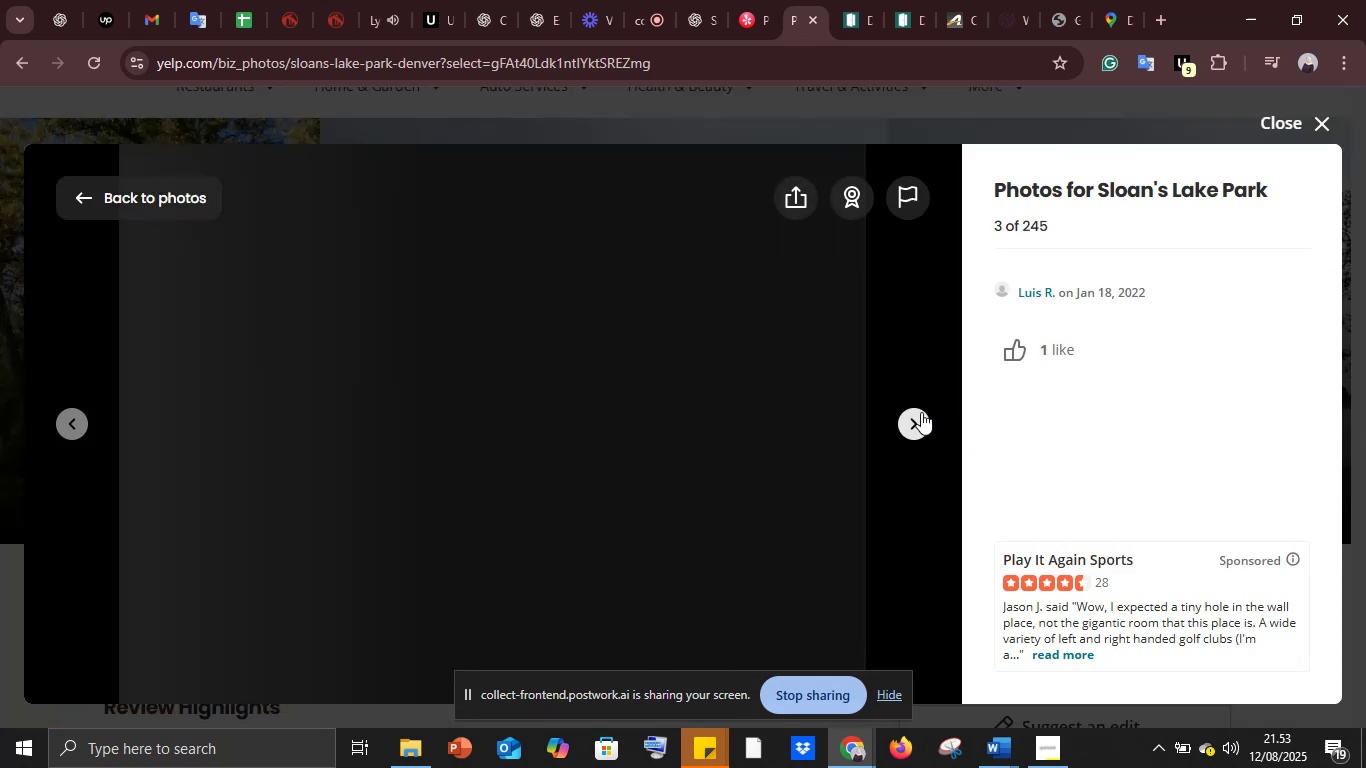 
wait(6.36)
 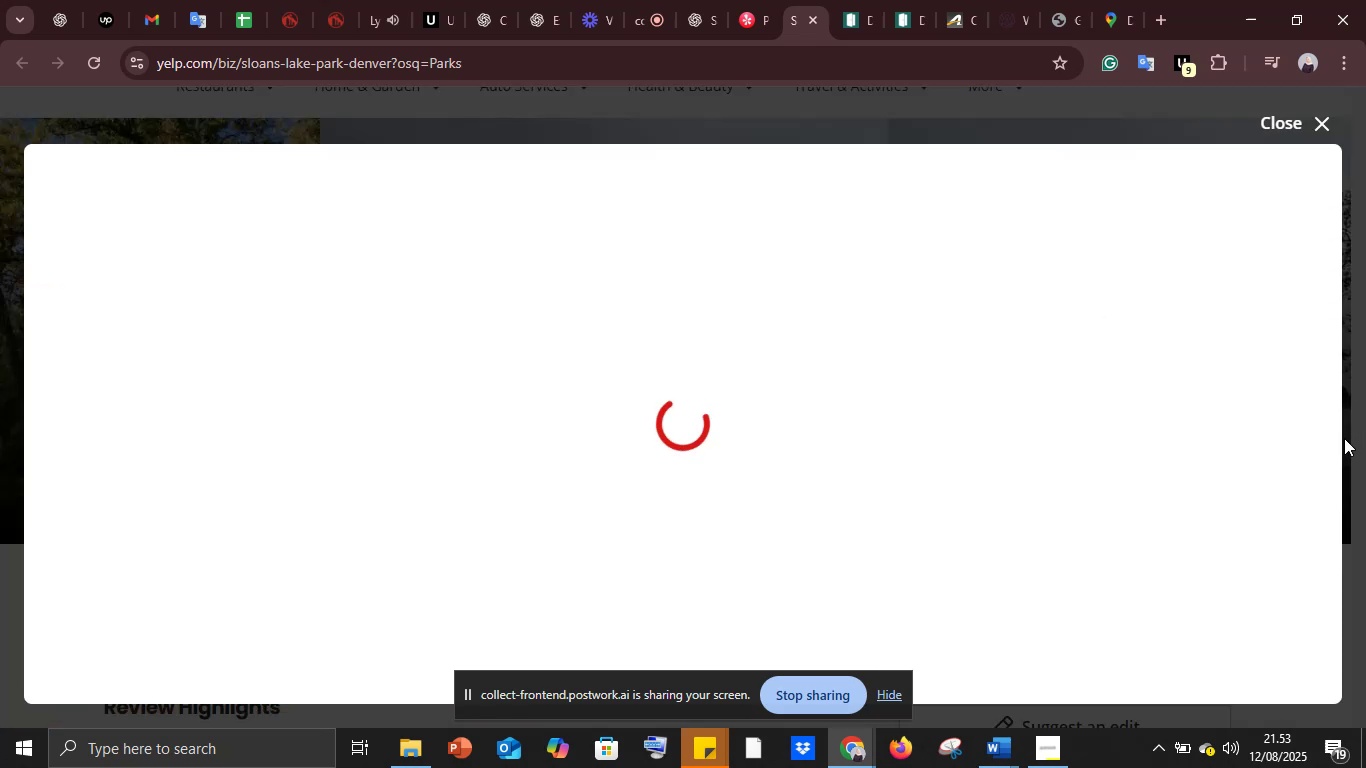 
left_click([921, 412])
 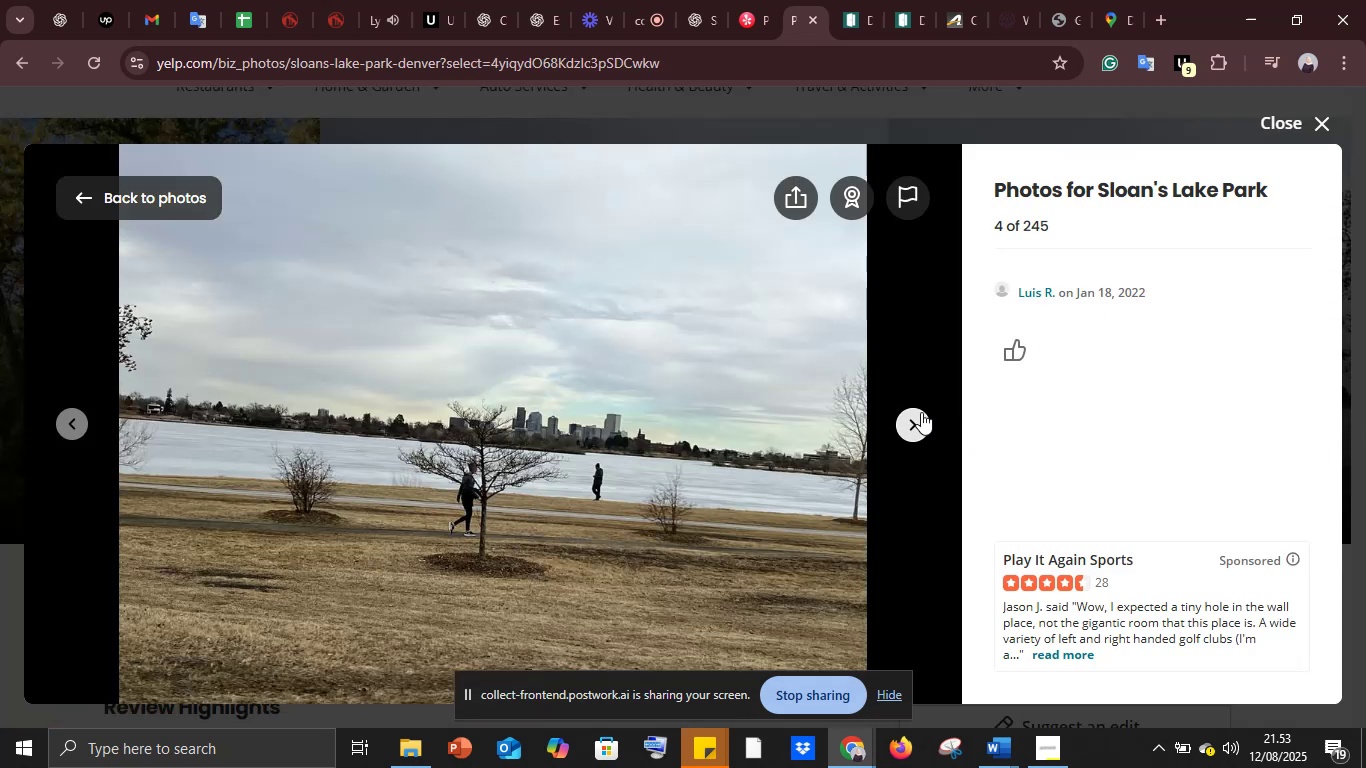 
left_click([921, 412])
 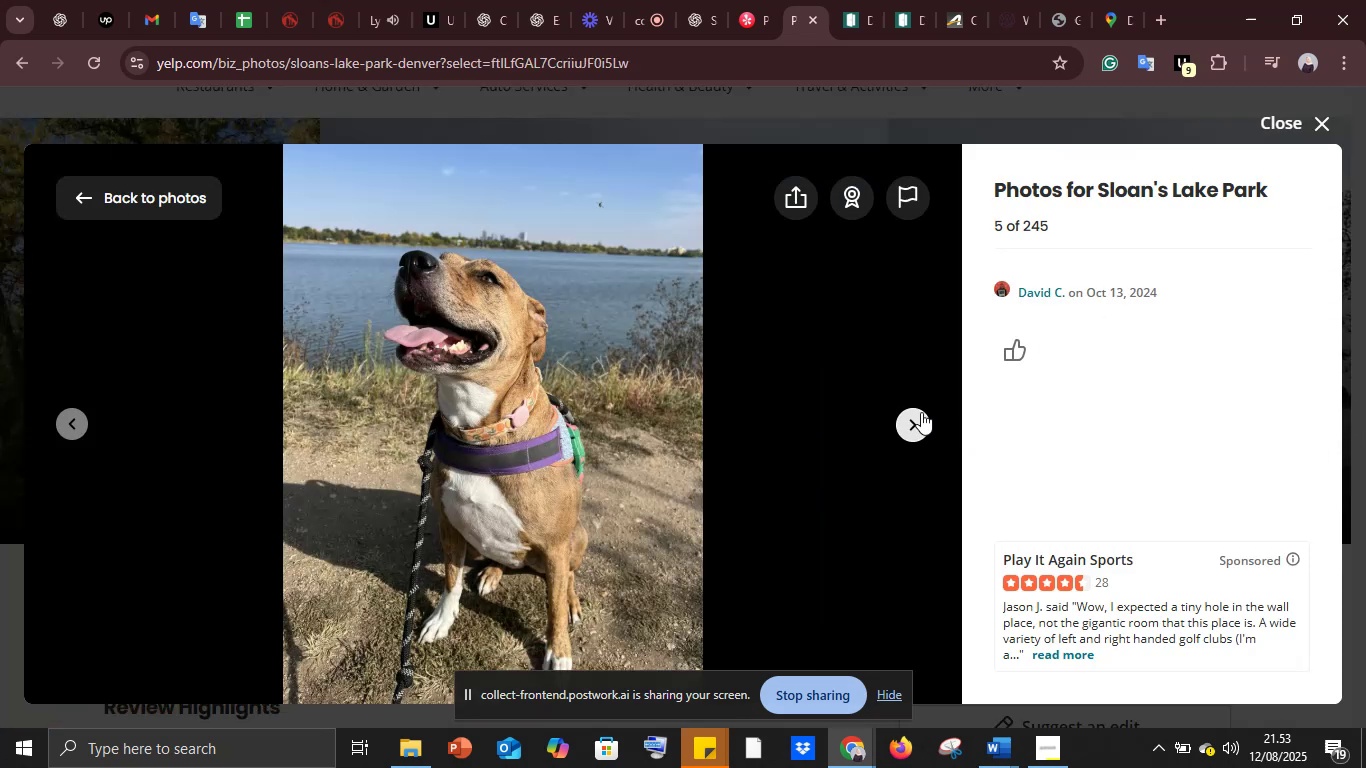 
left_click([921, 412])
 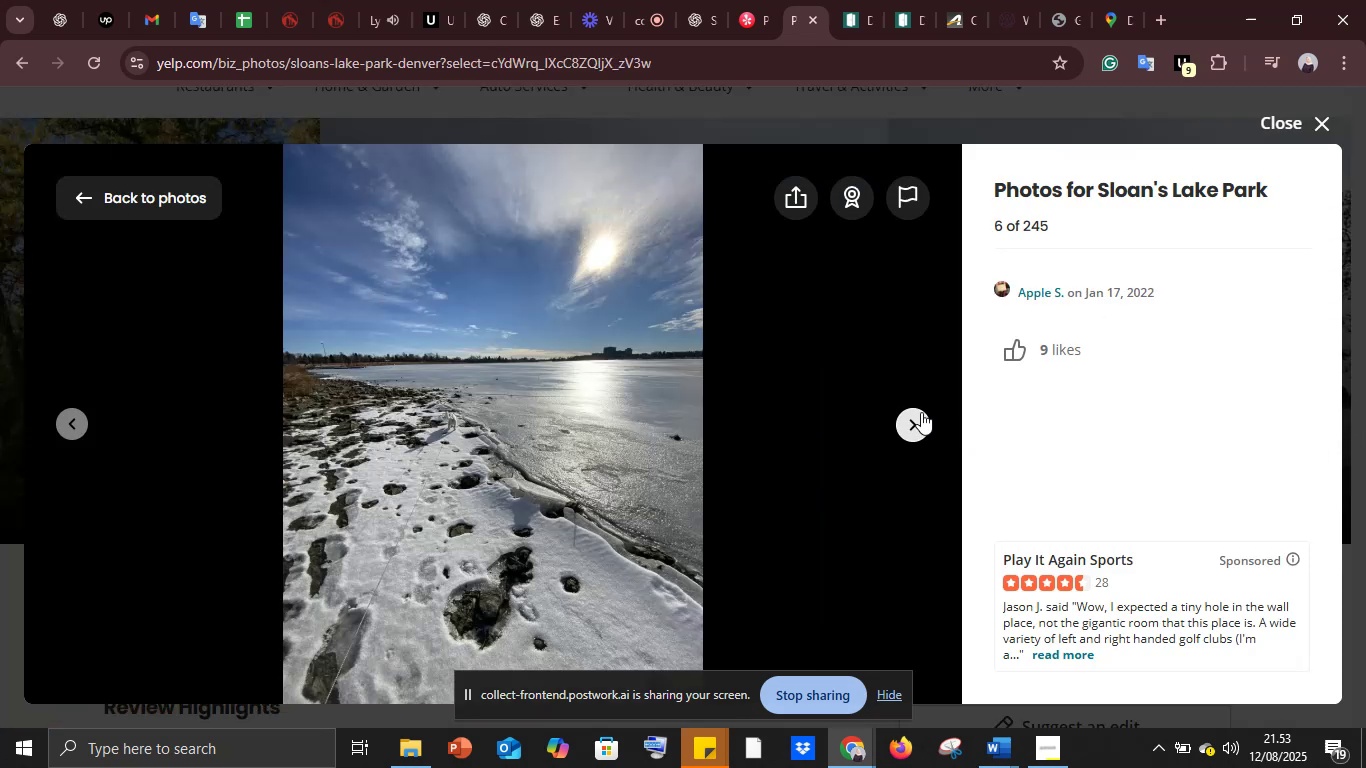 
left_click([921, 412])
 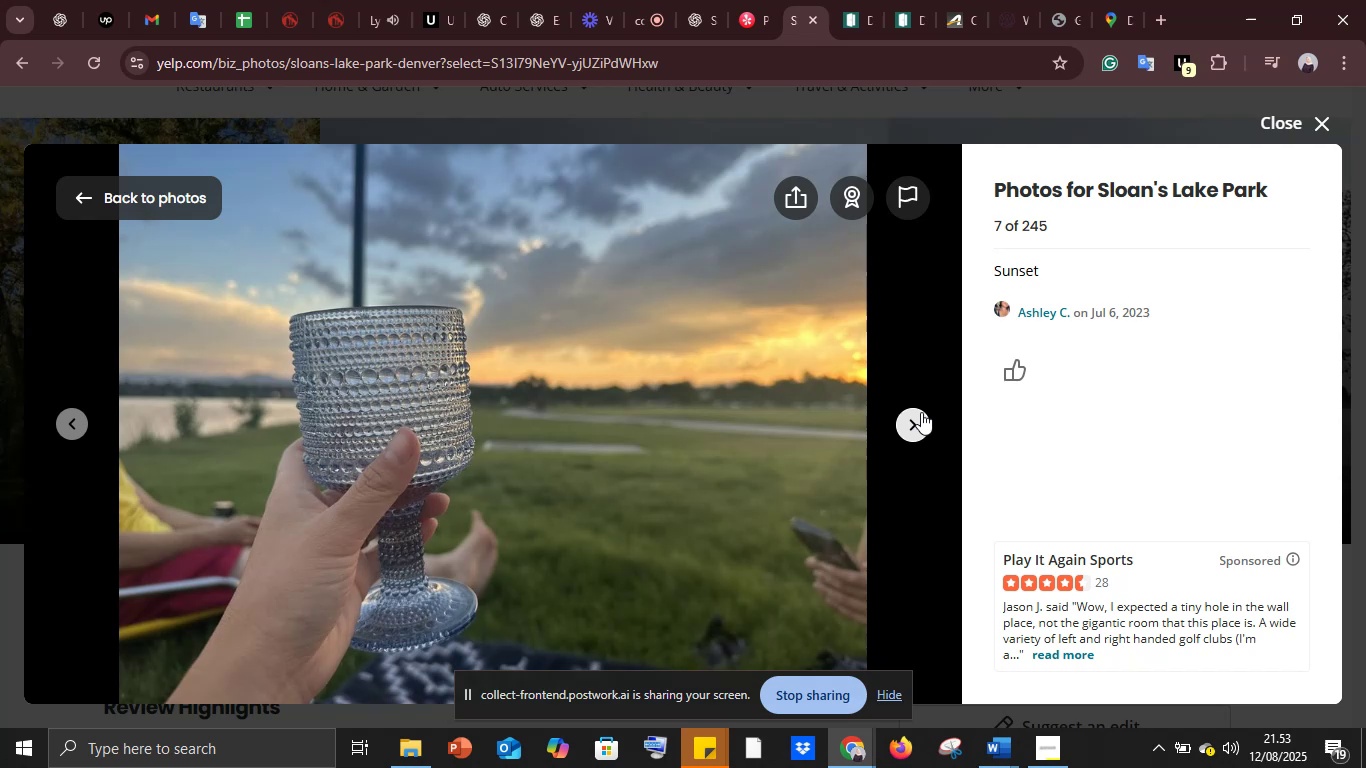 
left_click([921, 412])
 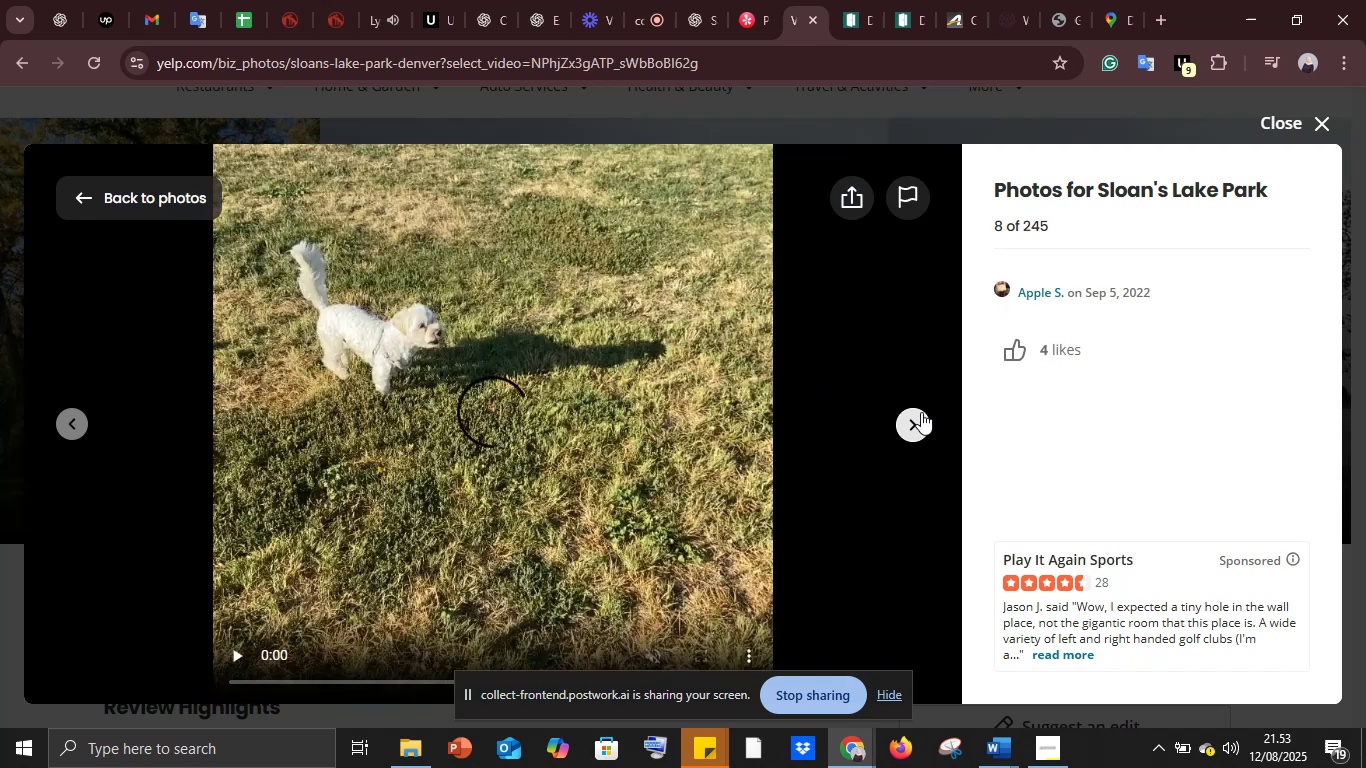 
left_click([921, 412])
 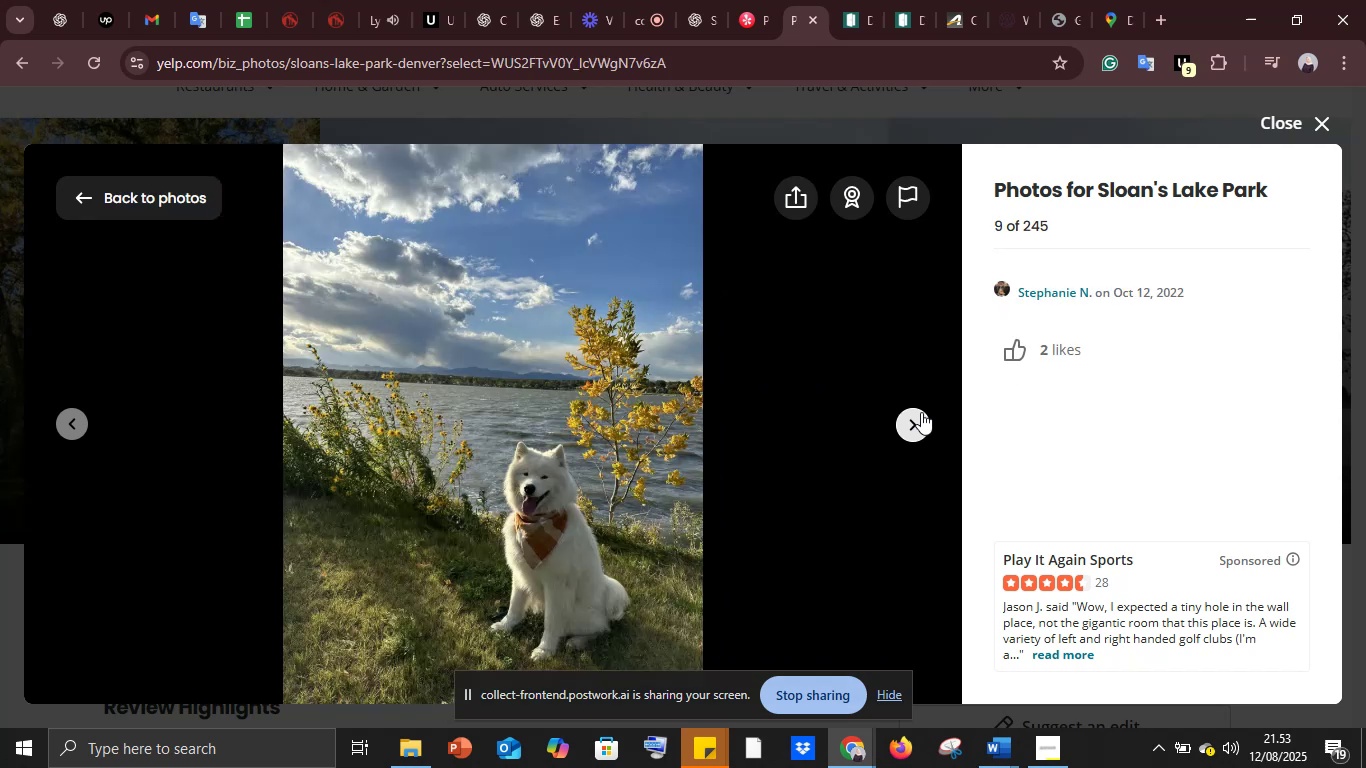 
left_click([921, 412])
 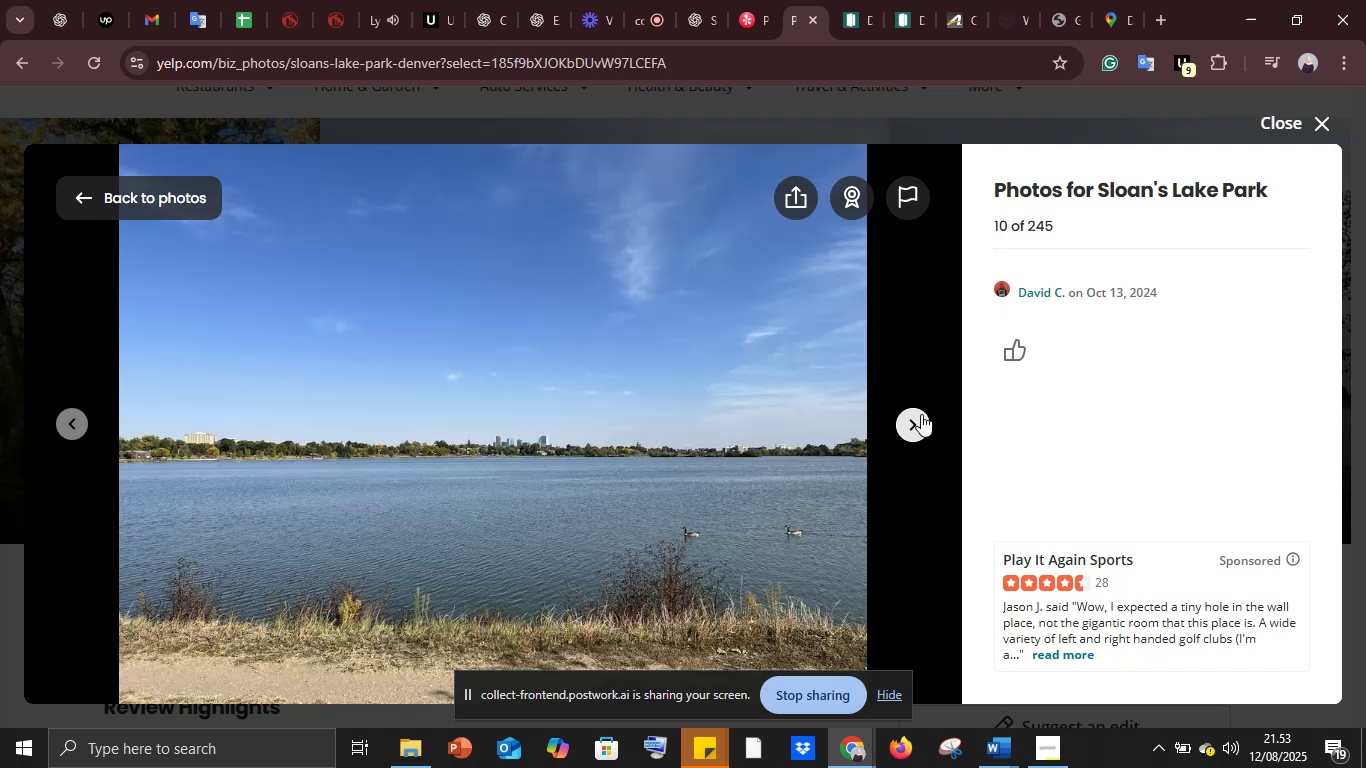 
left_click([921, 414])
 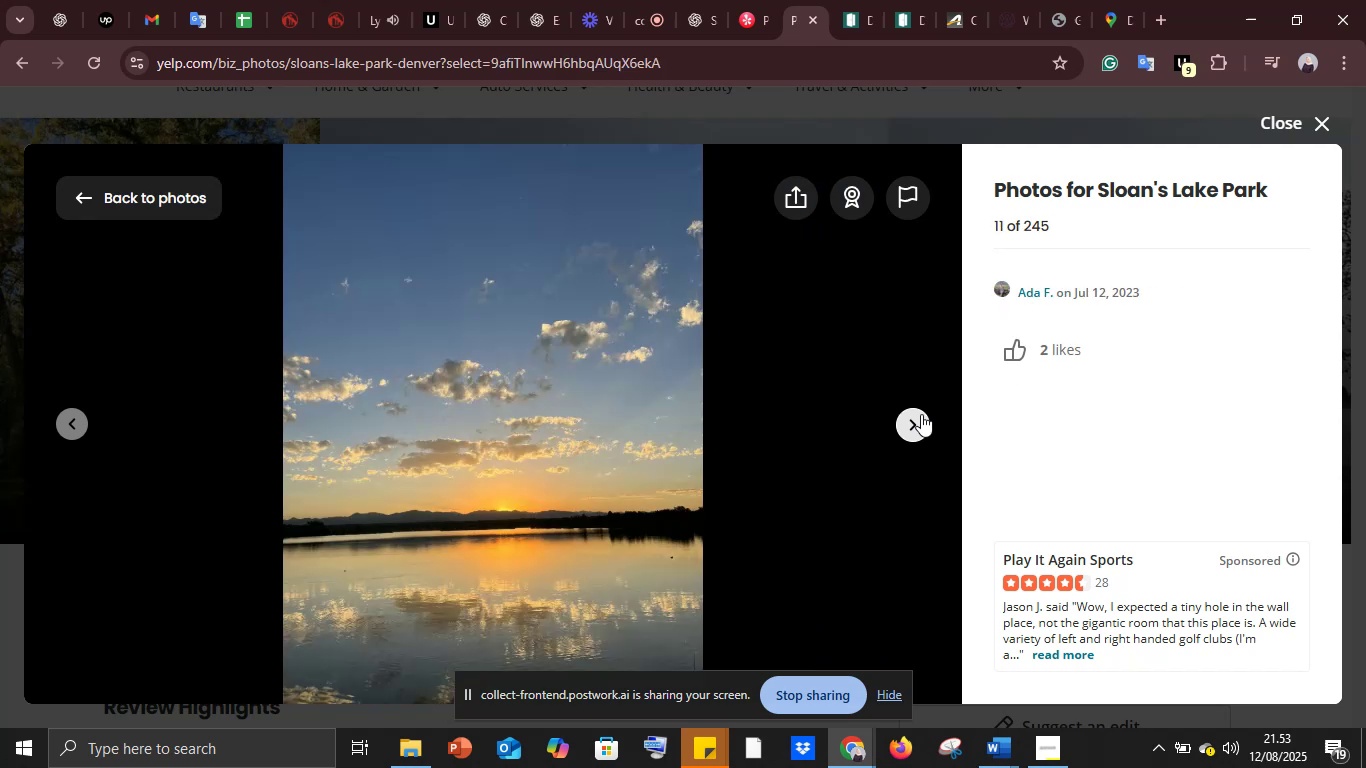 
left_click([921, 414])
 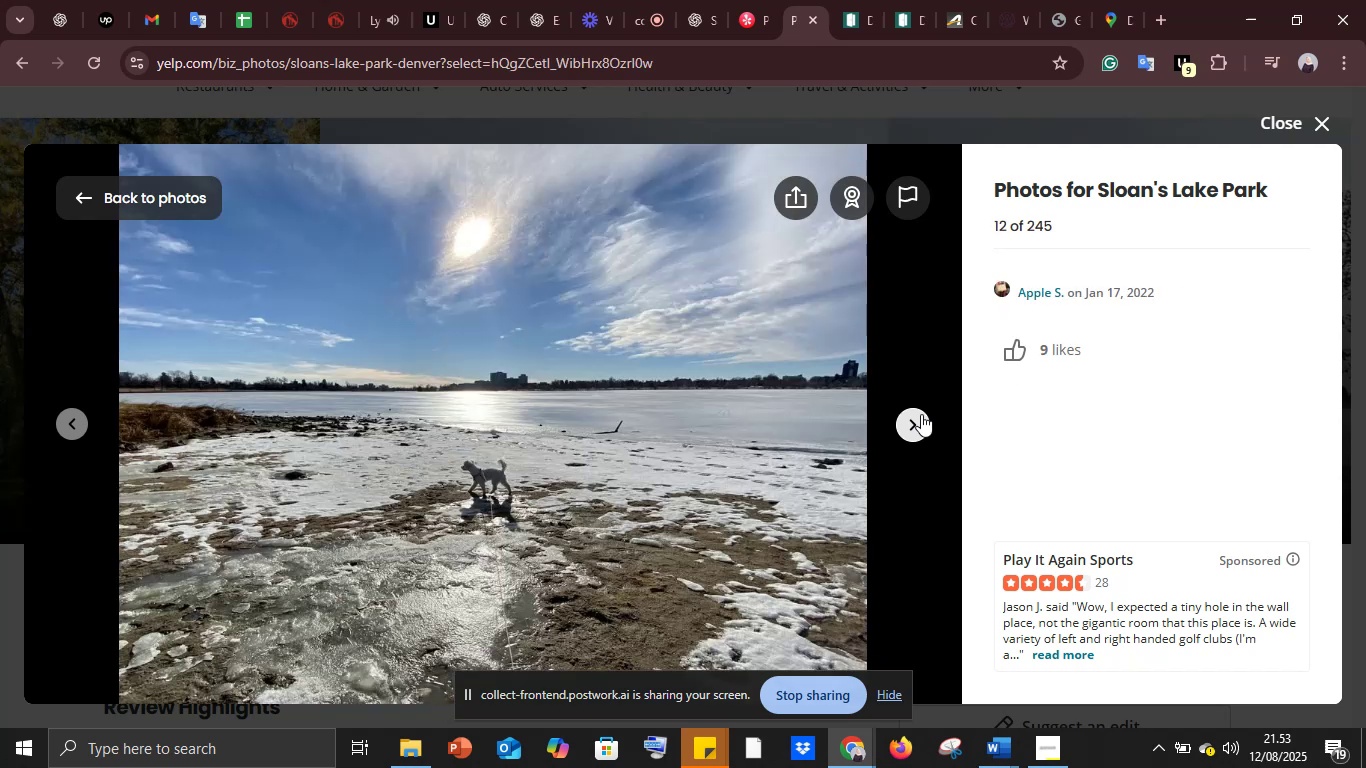 
left_click([921, 414])
 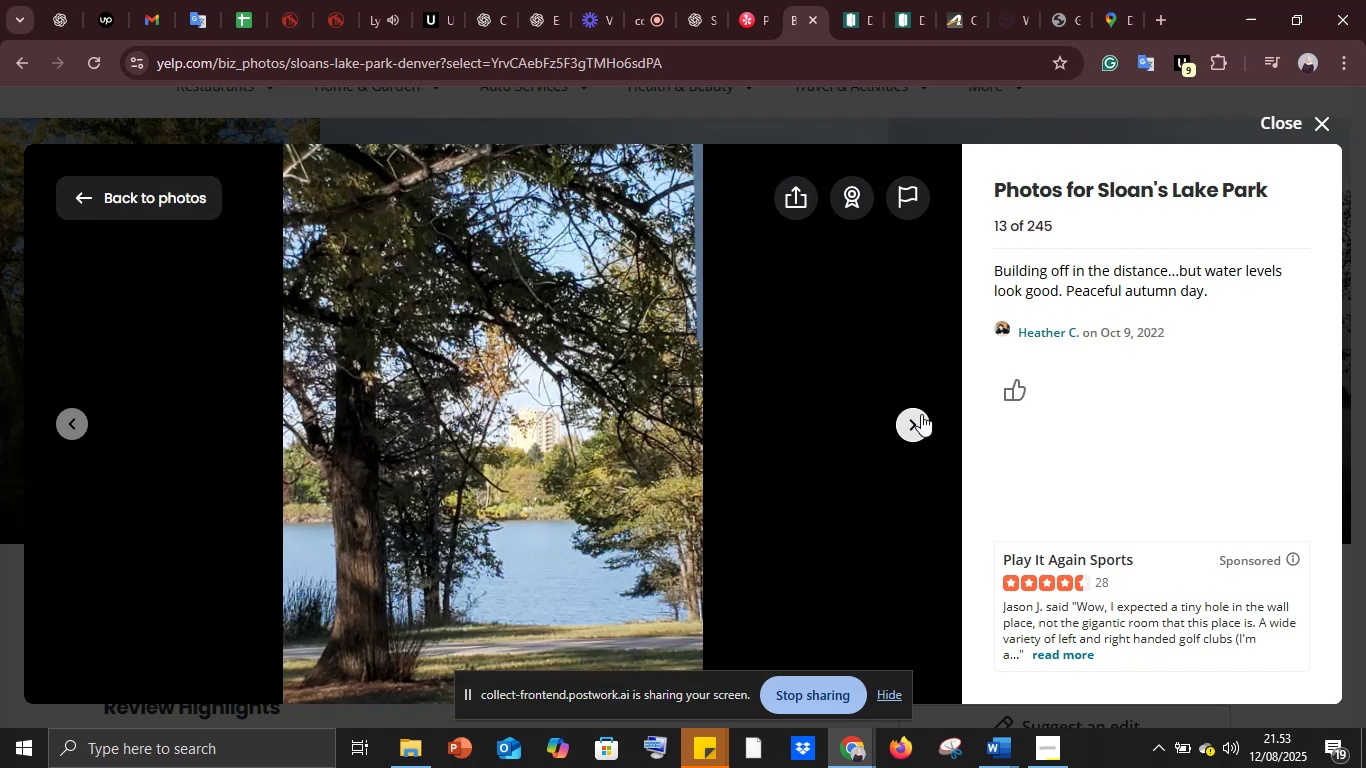 
left_click([921, 414])
 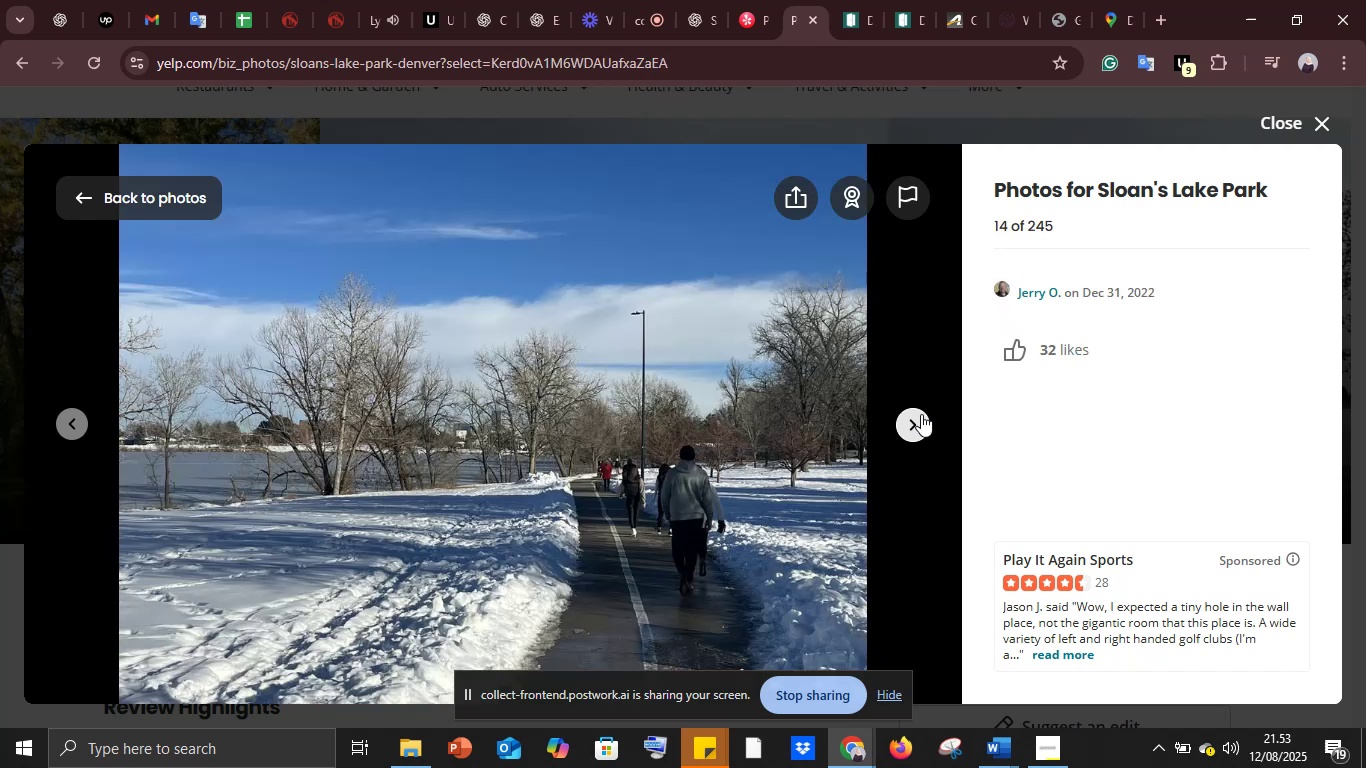 
left_click([921, 414])
 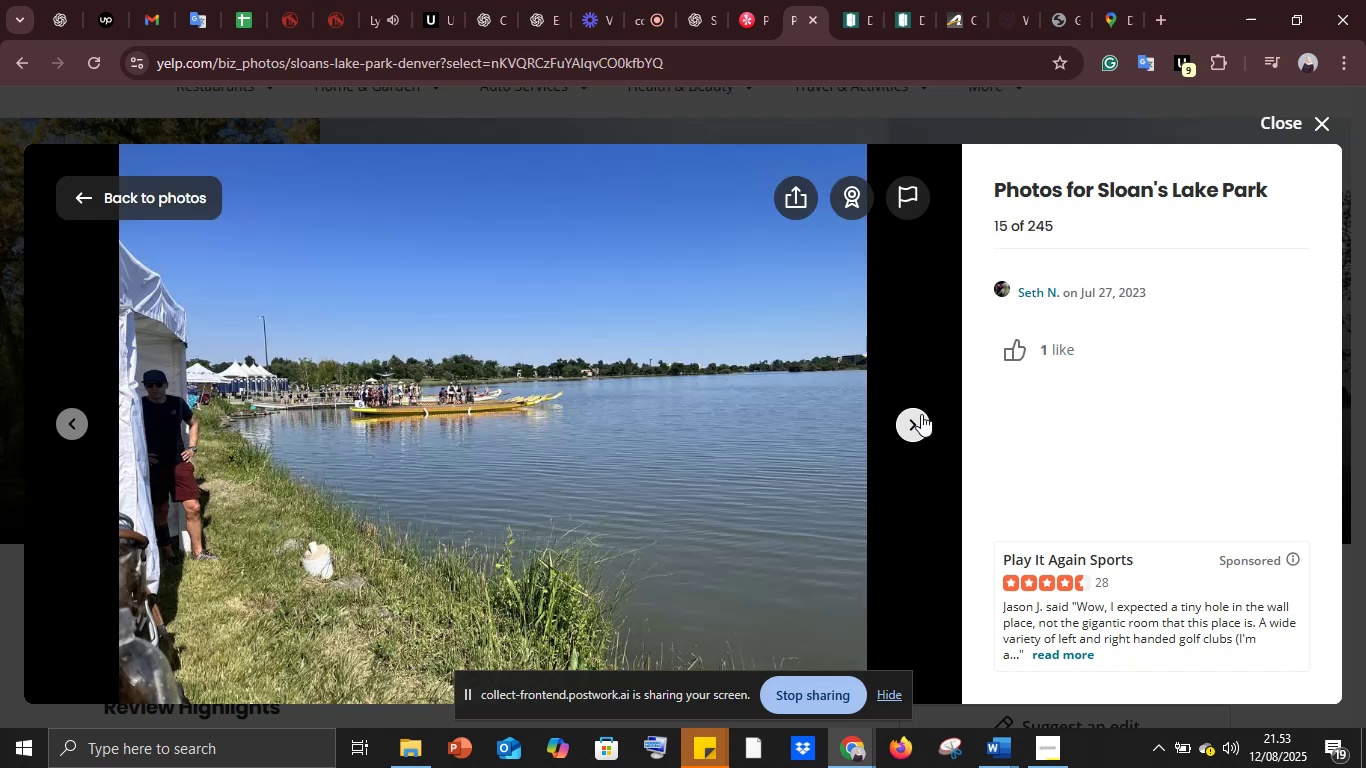 
left_click([921, 414])
 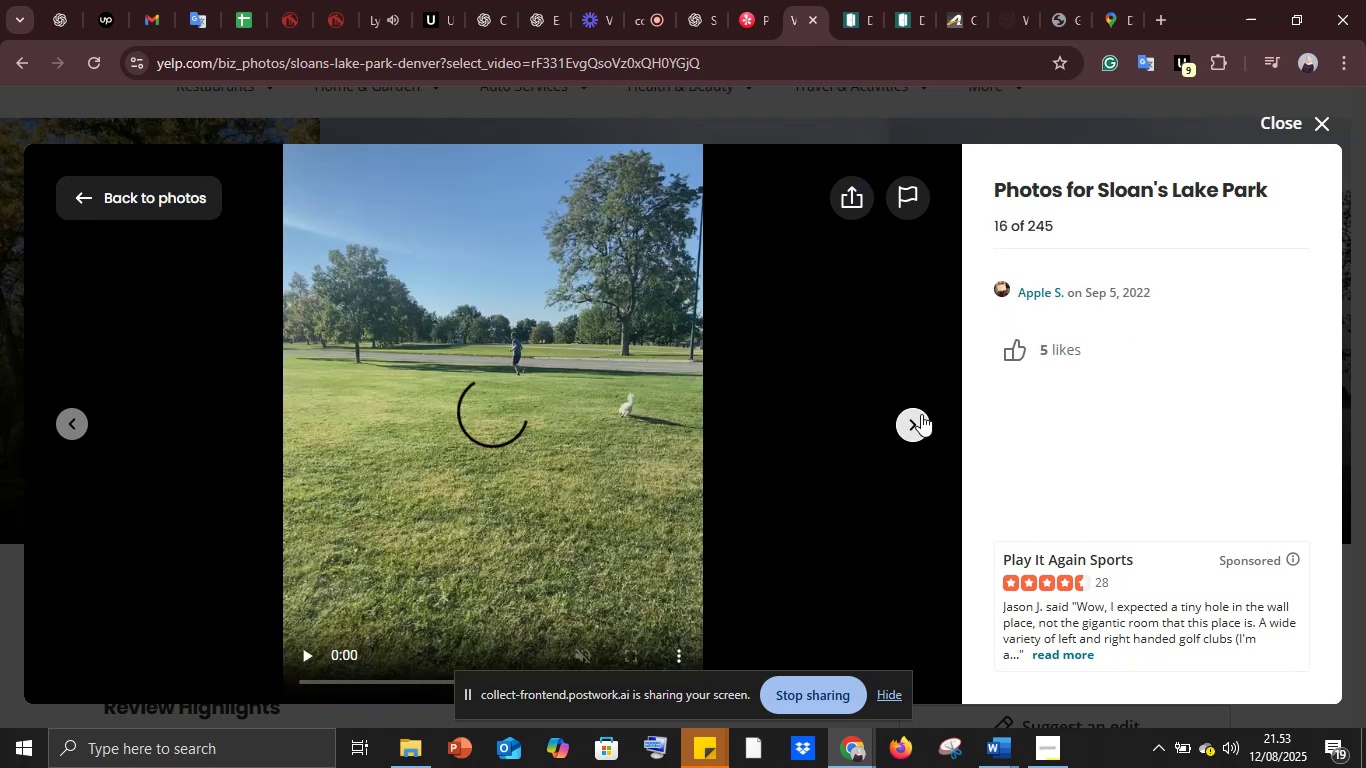 
left_click([921, 414])
 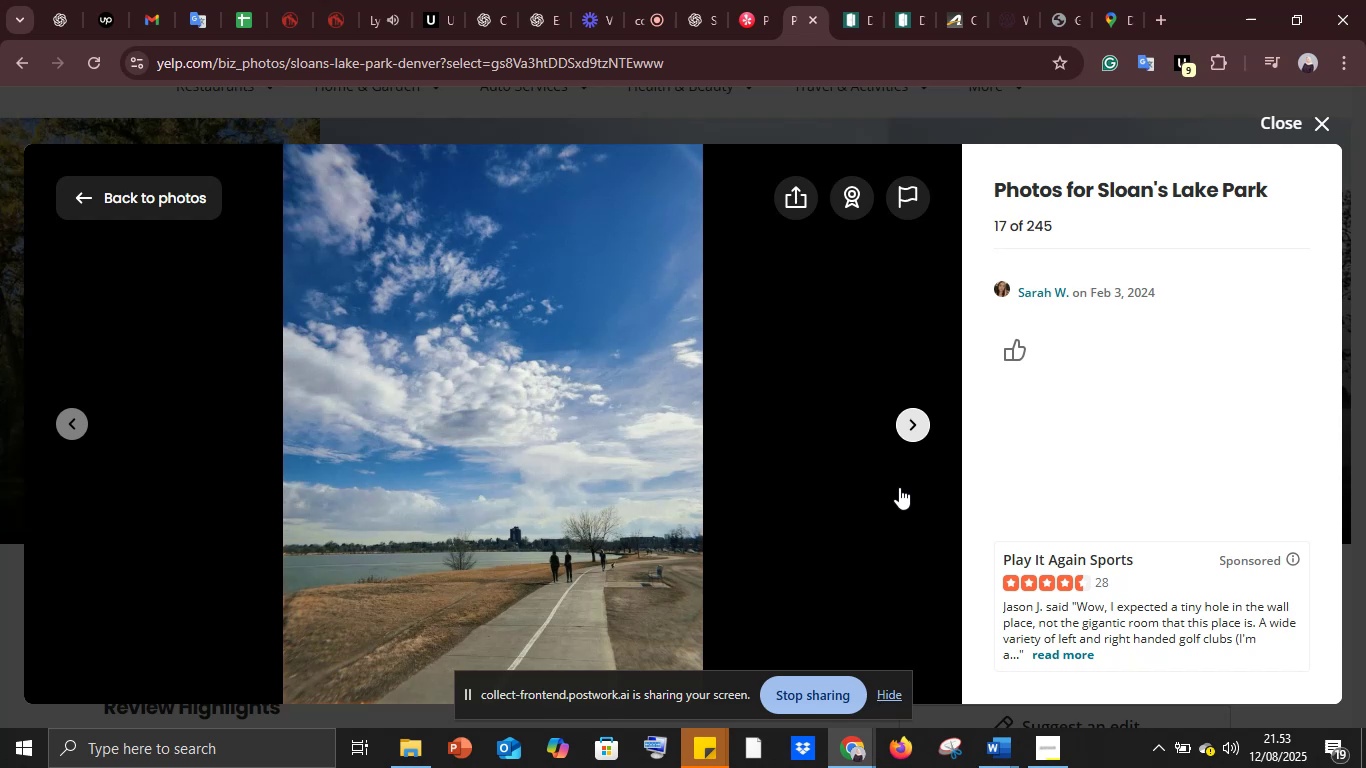 
wait(15.73)
 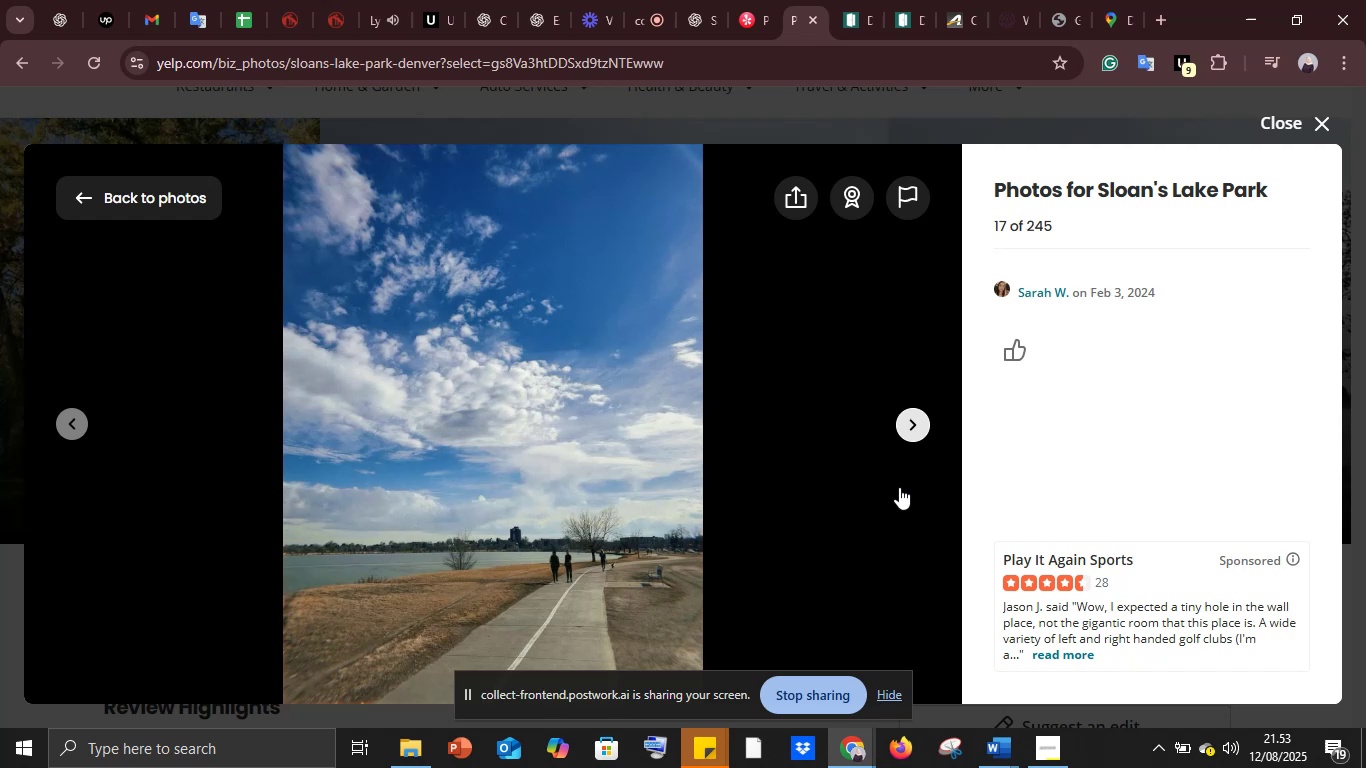 
left_click([339, 9])
 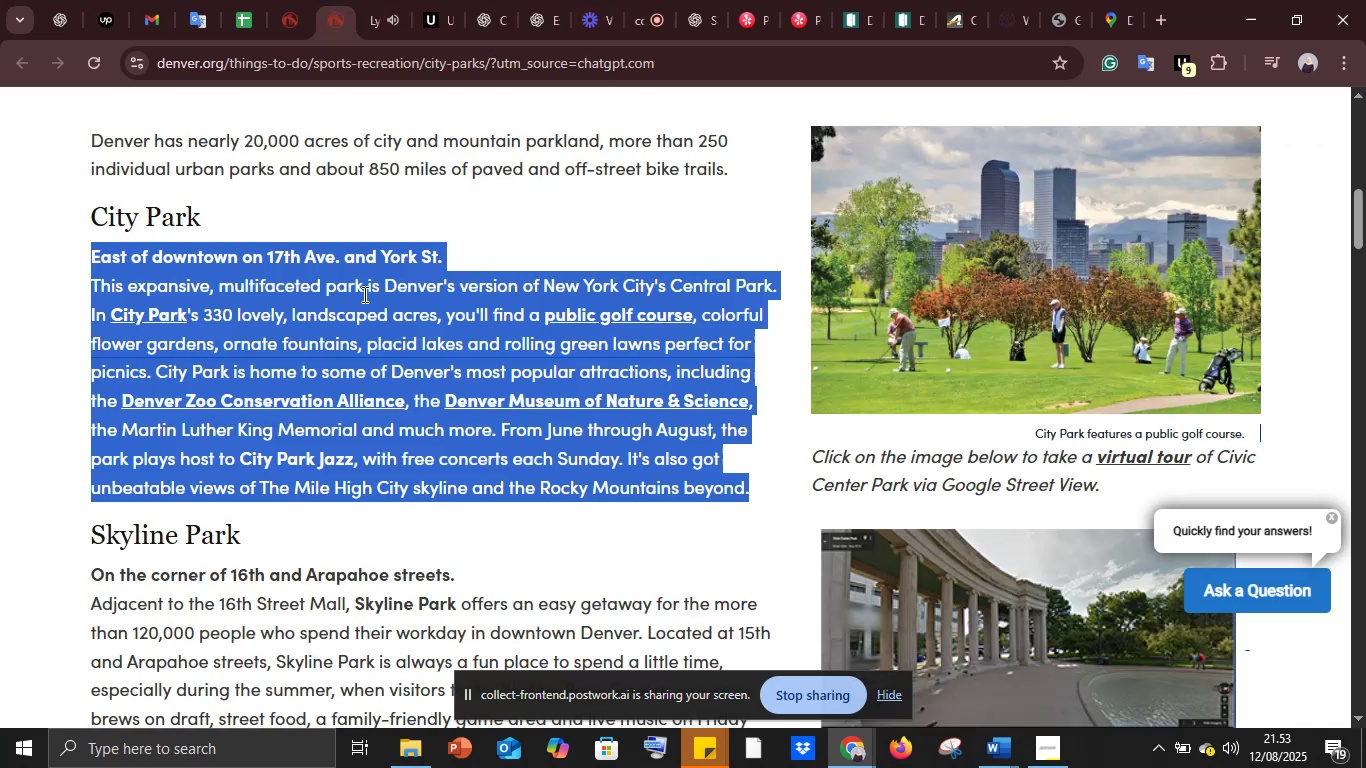 
left_click([22, 295])
 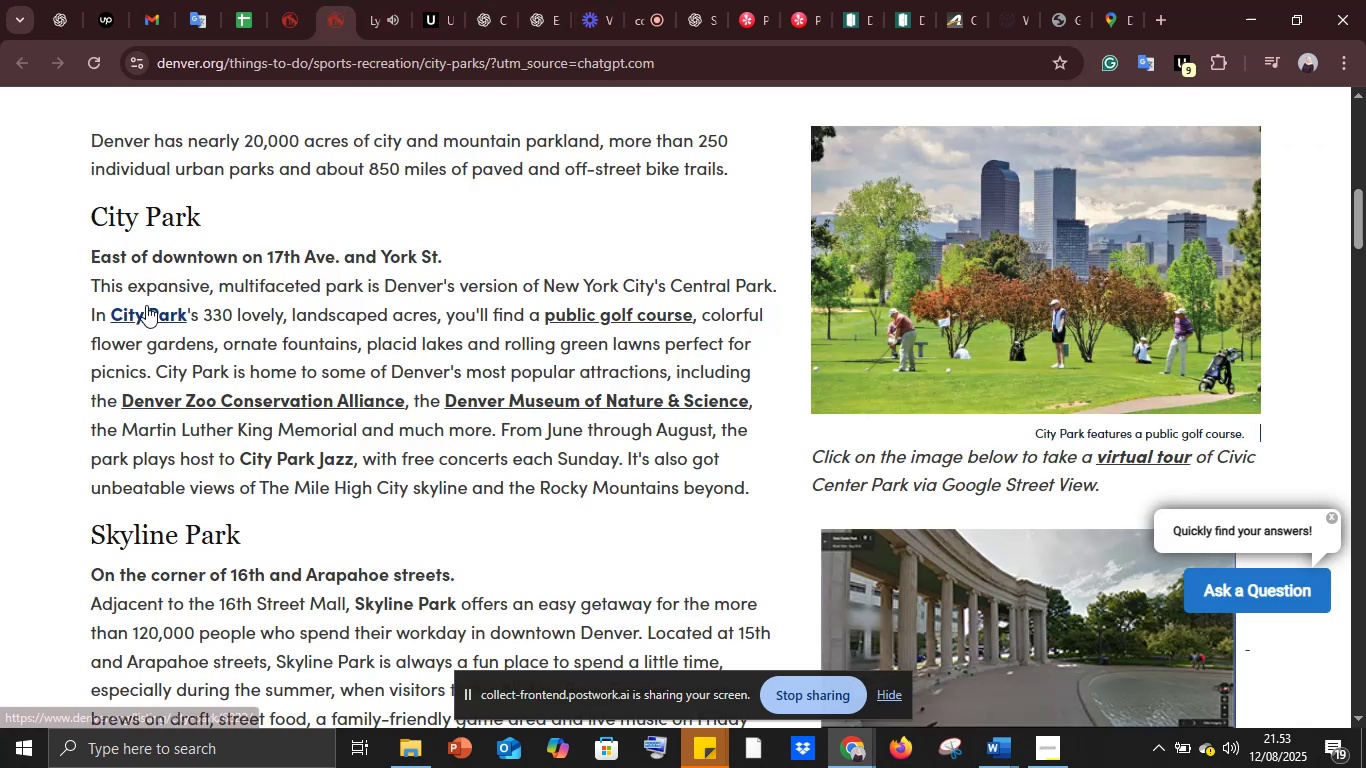 
left_click([145, 308])
 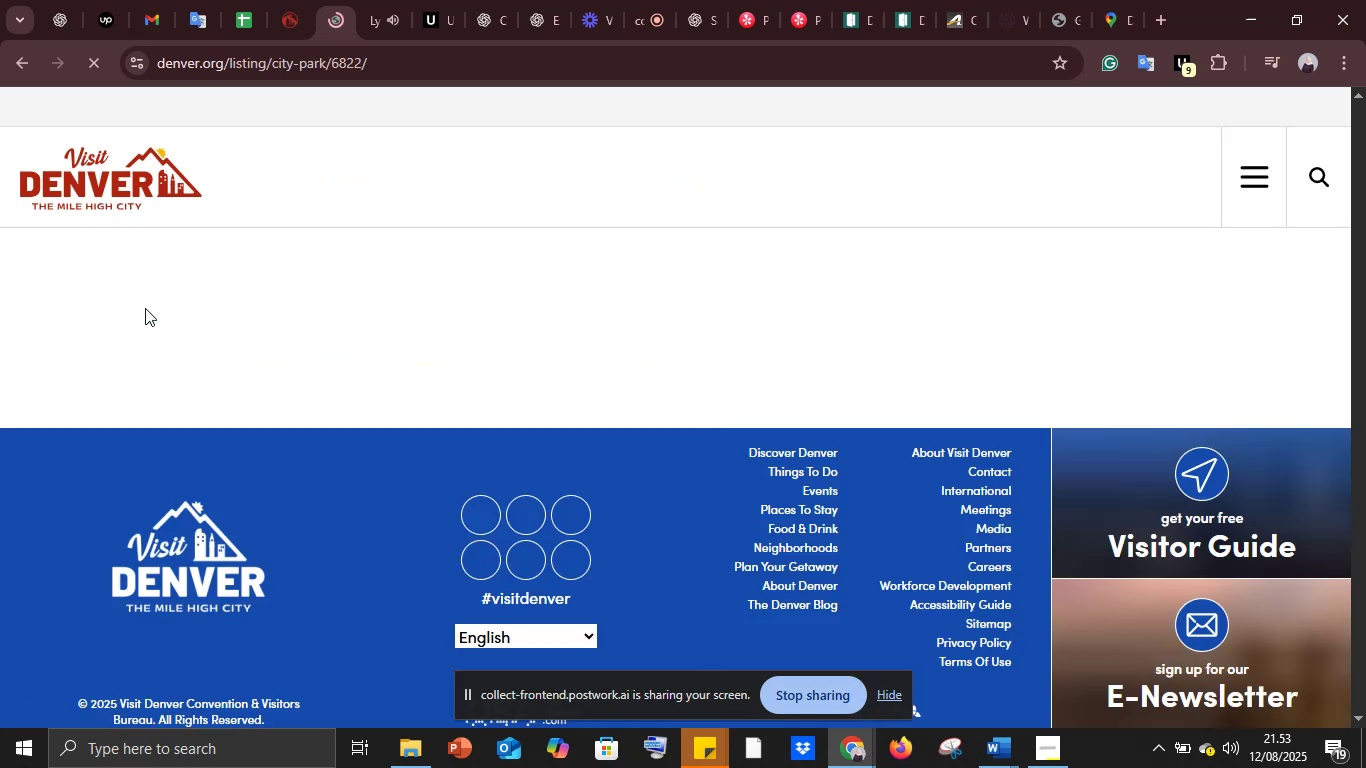 
scroll: coordinate [504, 324], scroll_direction: down, amount: 7.0
 